 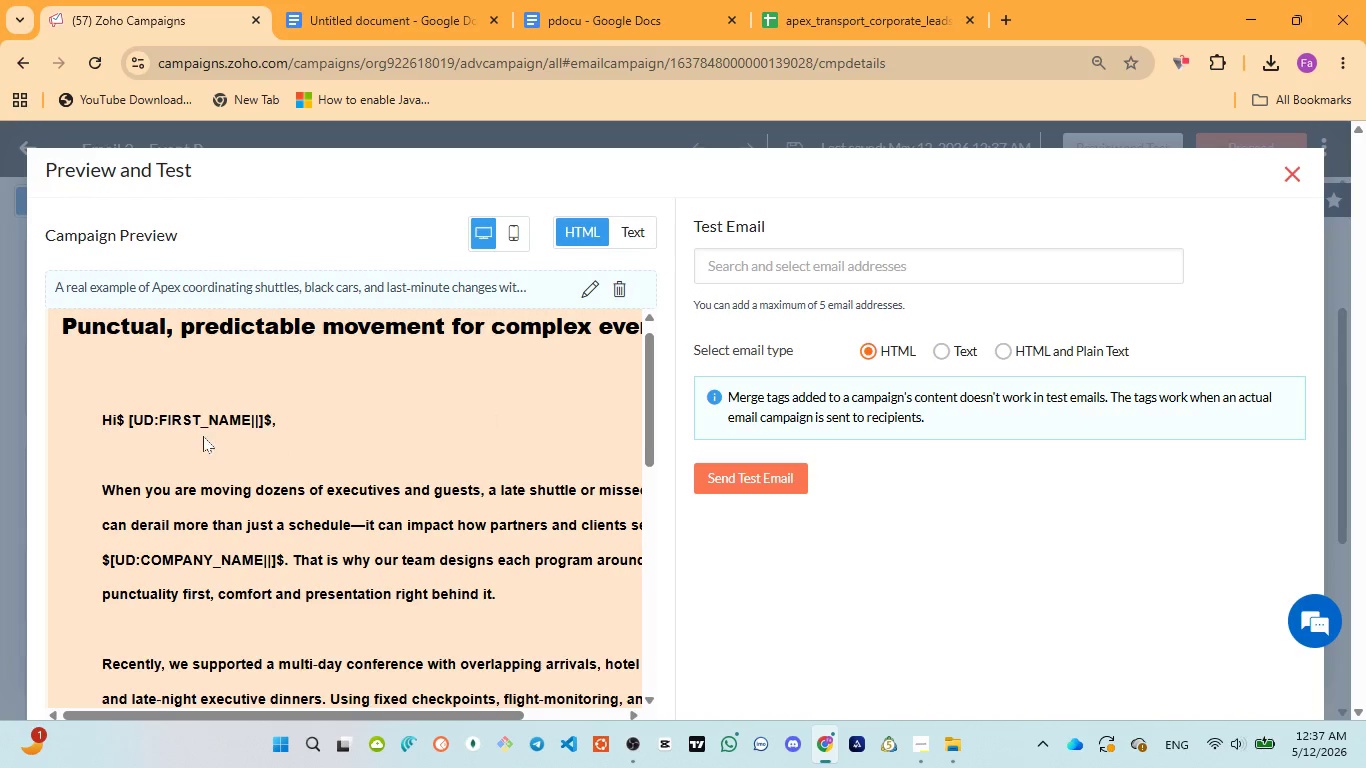 
left_click_drag(start_coordinate=[125, 420], to_coordinate=[275, 416])
 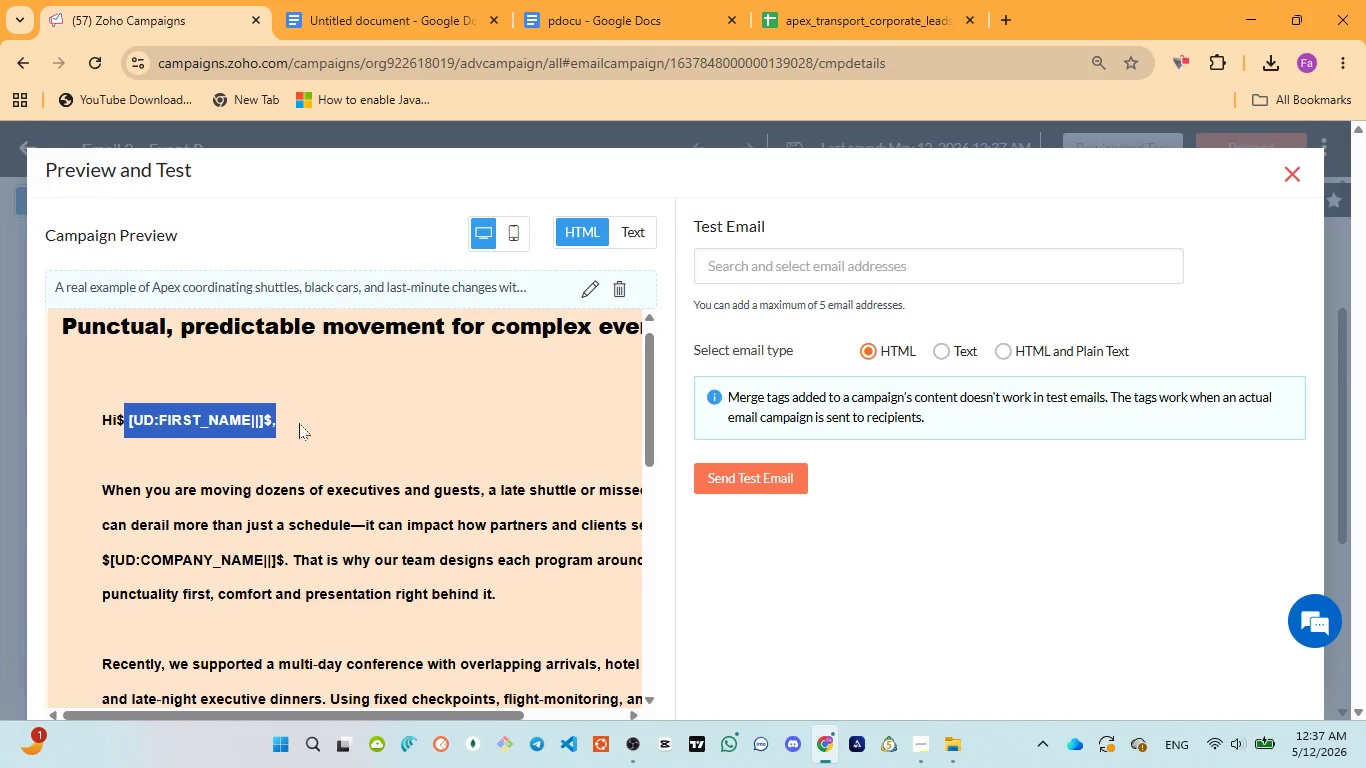 
scroll: coordinate [299, 423], scroll_direction: down, amount: 1.0
 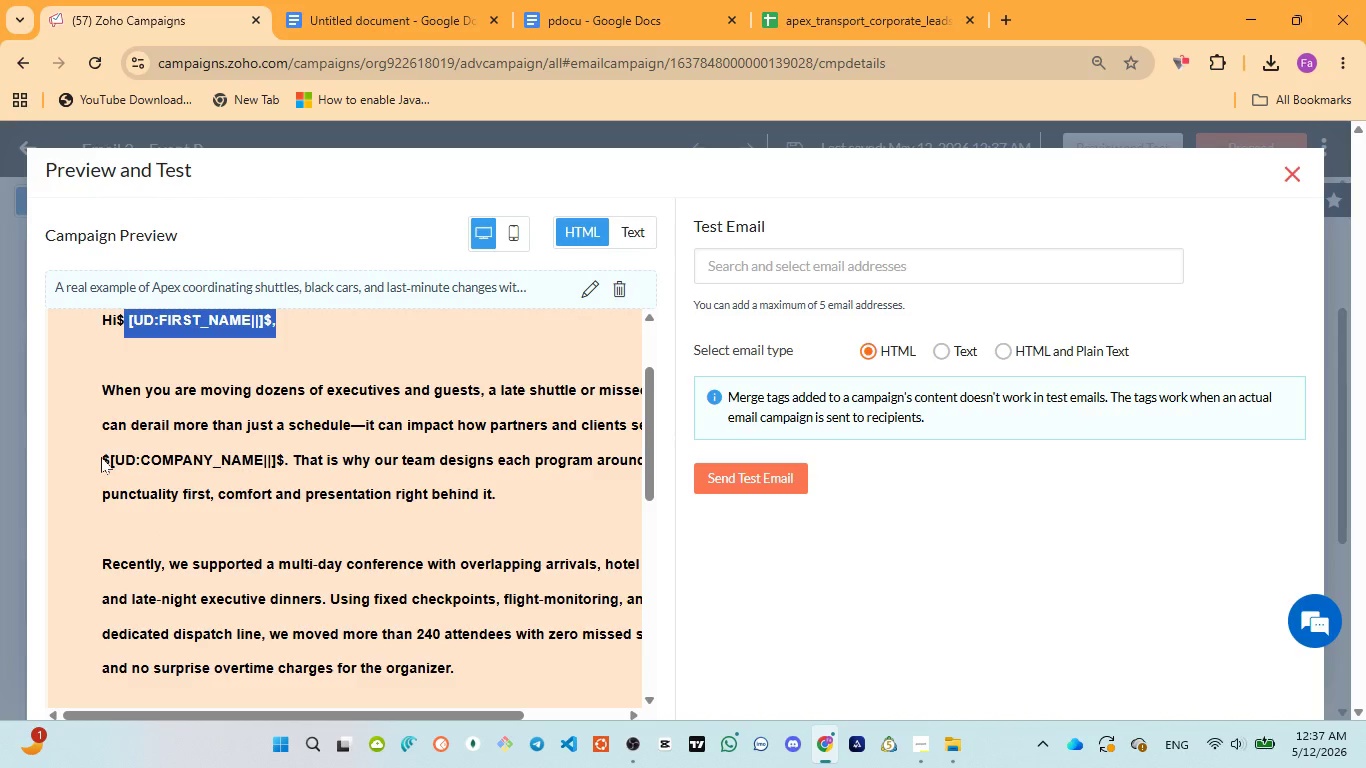 
left_click_drag(start_coordinate=[101, 455], to_coordinate=[284, 454])
 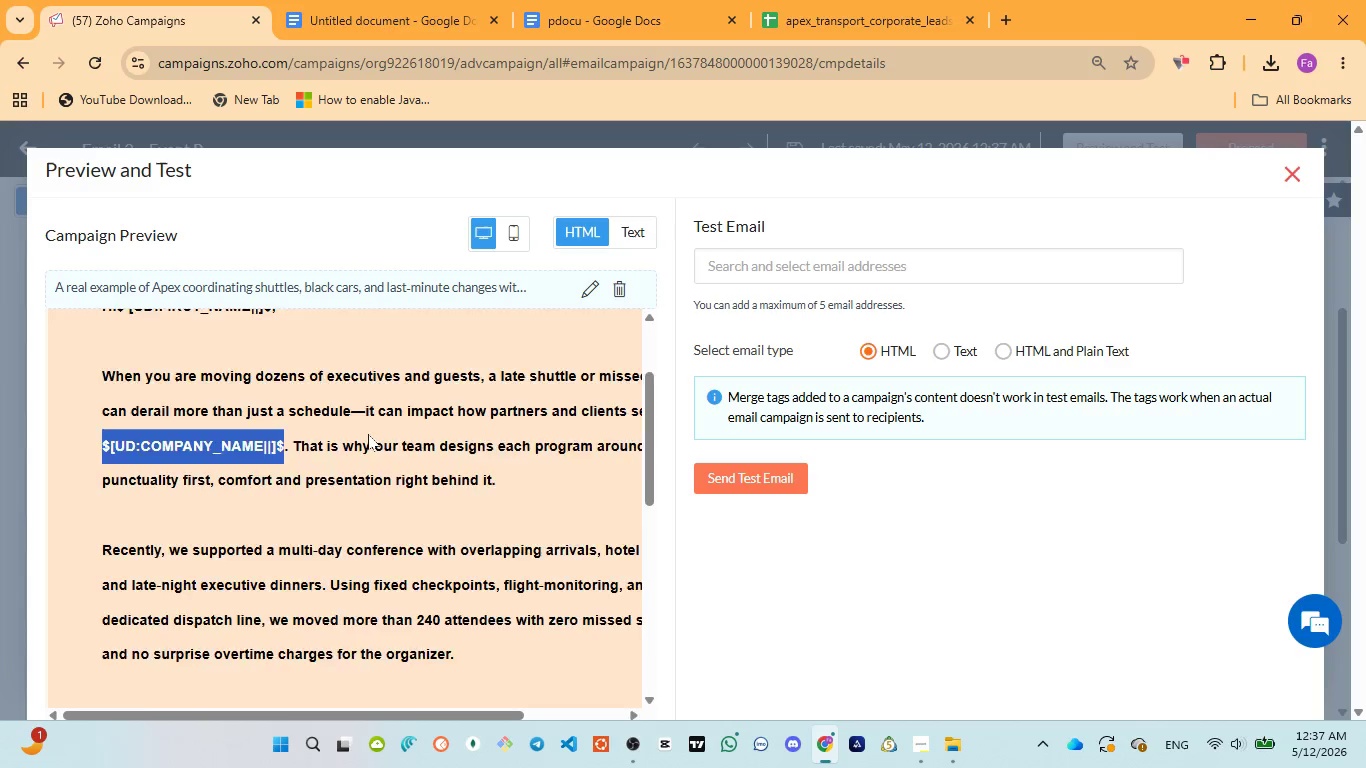 
scroll: coordinate [308, 513], scroll_direction: down, amount: 7.0
 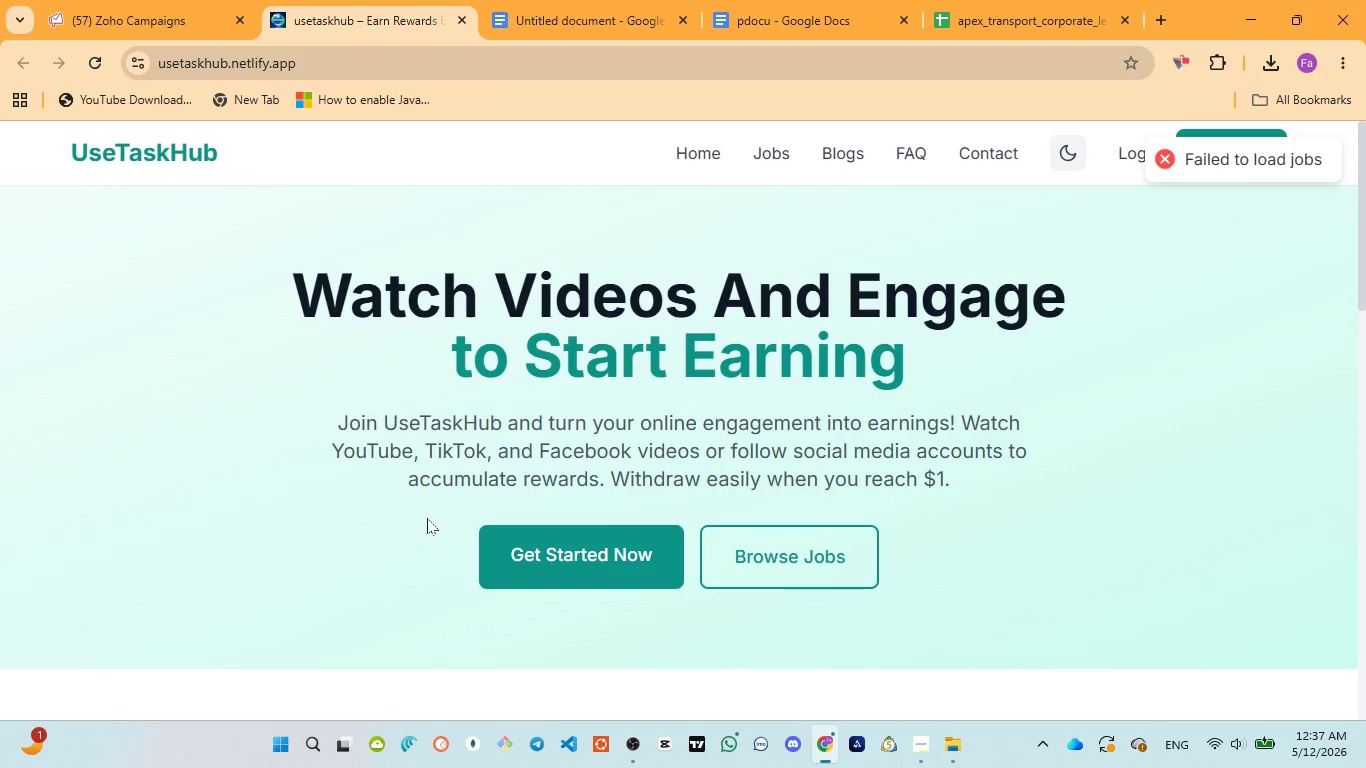 
wait(10.06)
 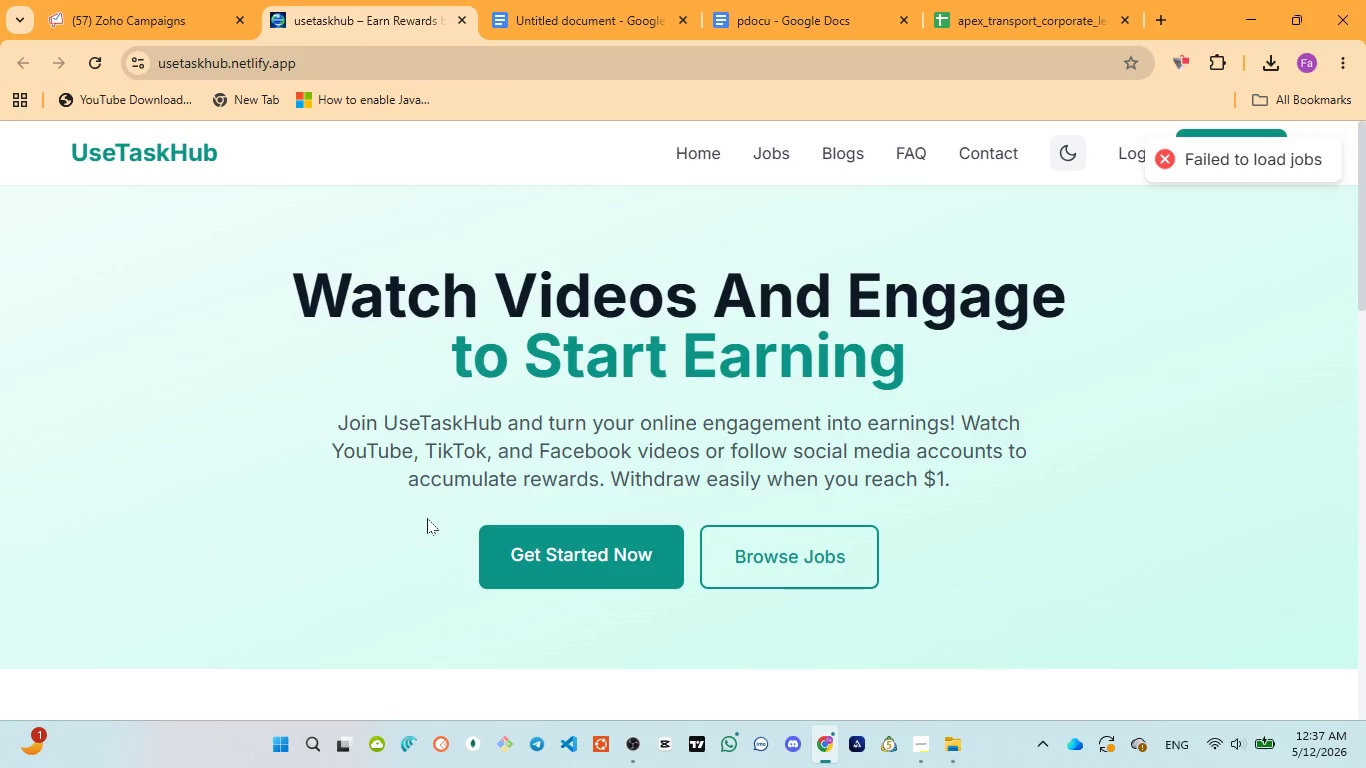 
scroll: coordinate [465, 440], scroll_direction: down, amount: 10.0
 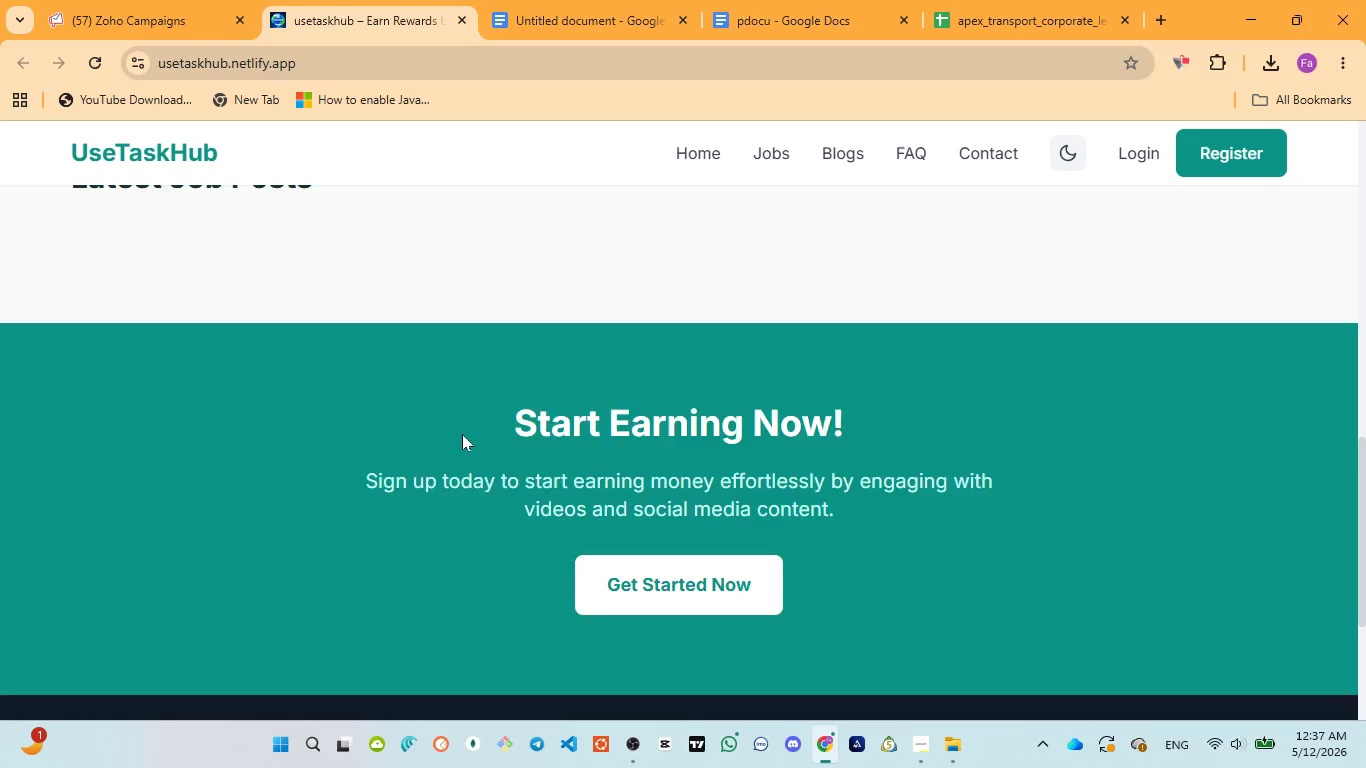 
scroll: coordinate [460, 427], scroll_direction: up, amount: 7.0
 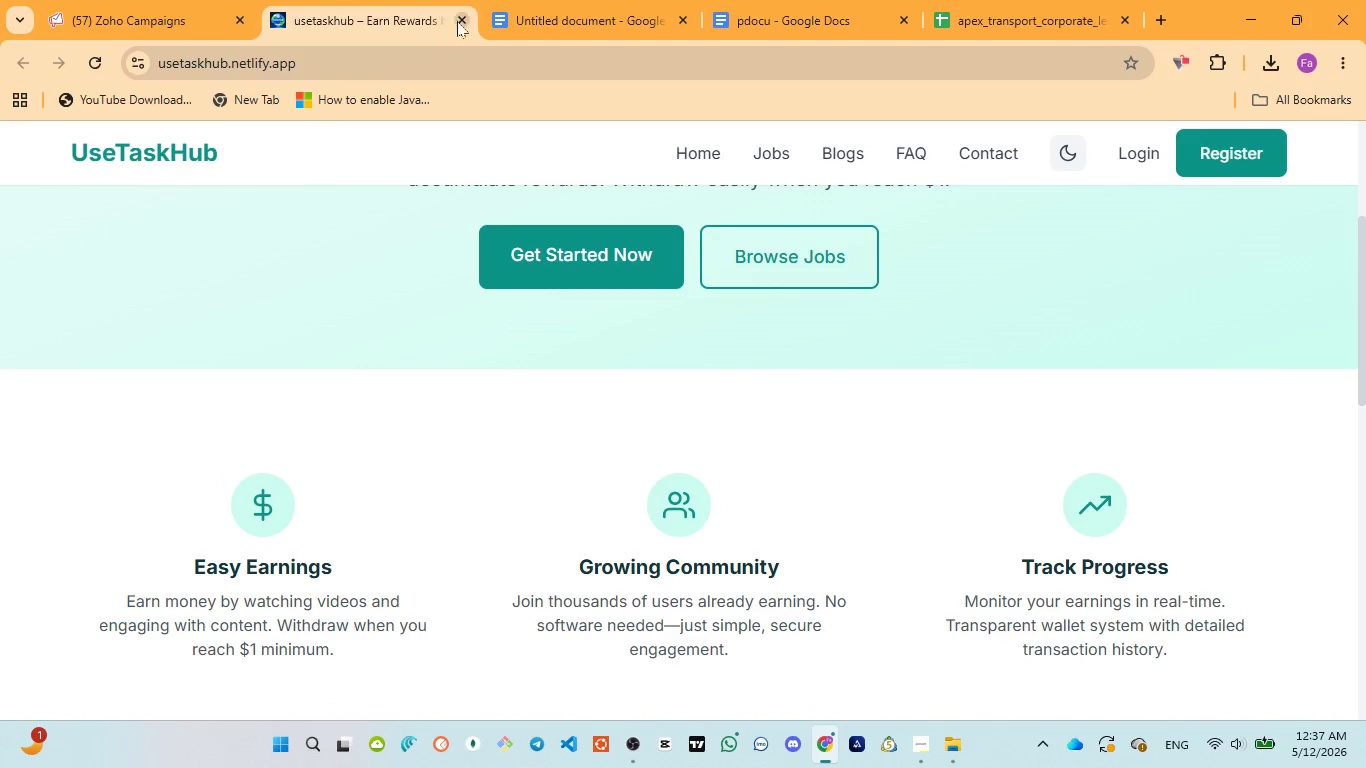 
left_click([458, 19])
 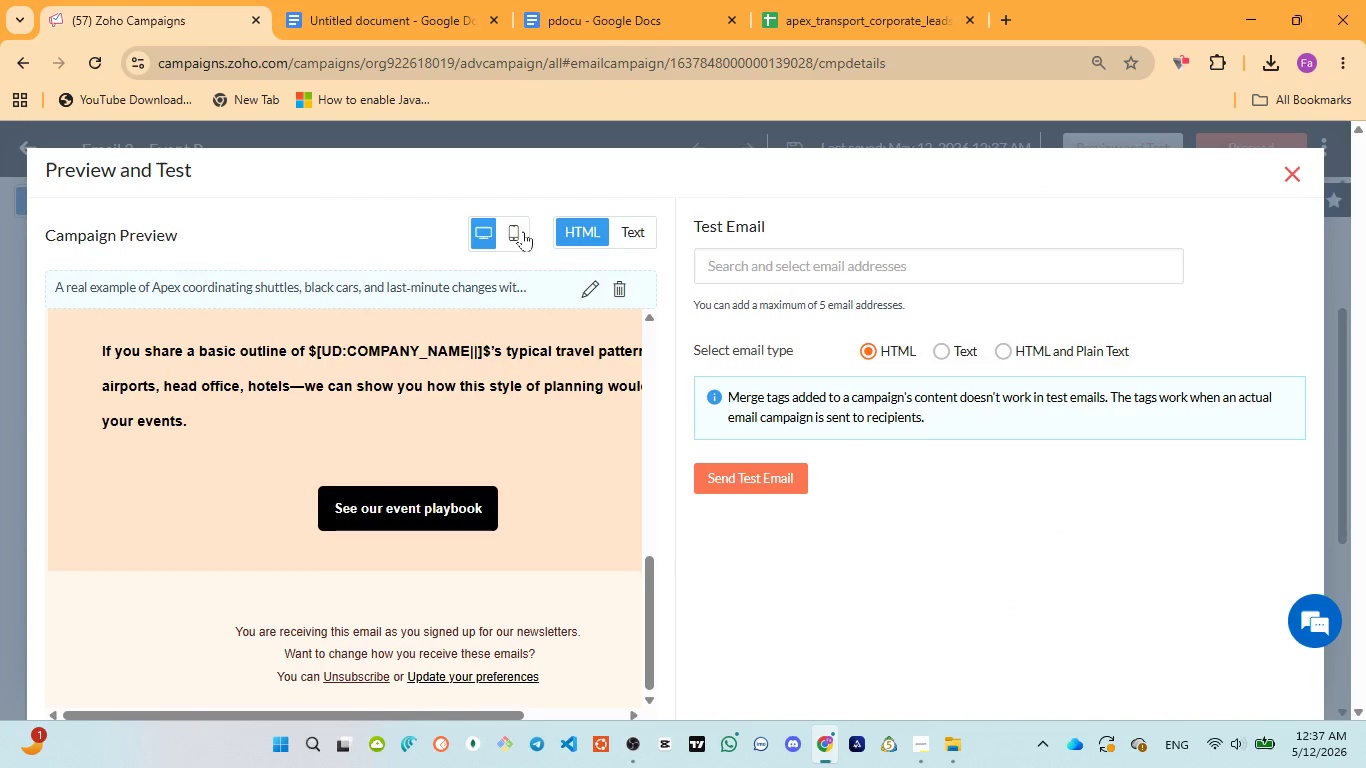 
left_click([523, 231])
 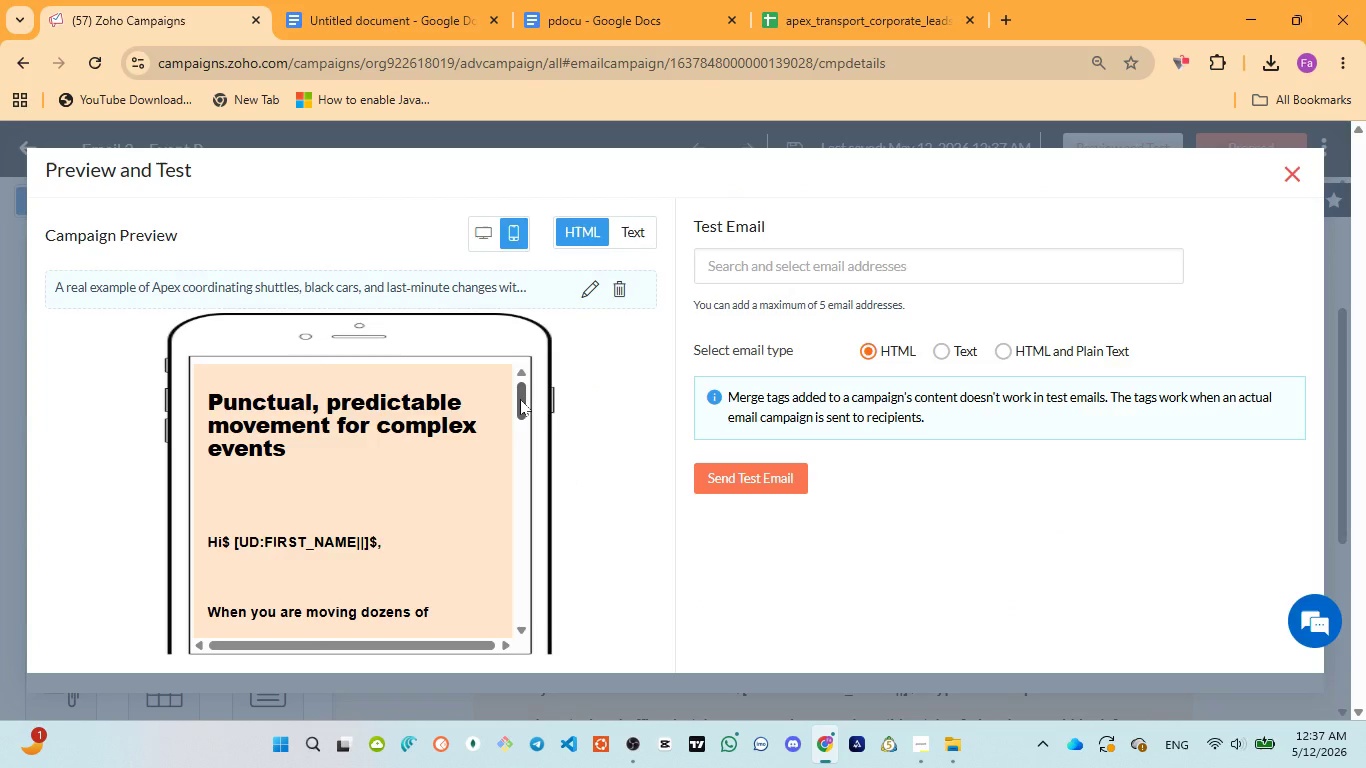 
left_click_drag(start_coordinate=[520, 399], to_coordinate=[516, 427])
 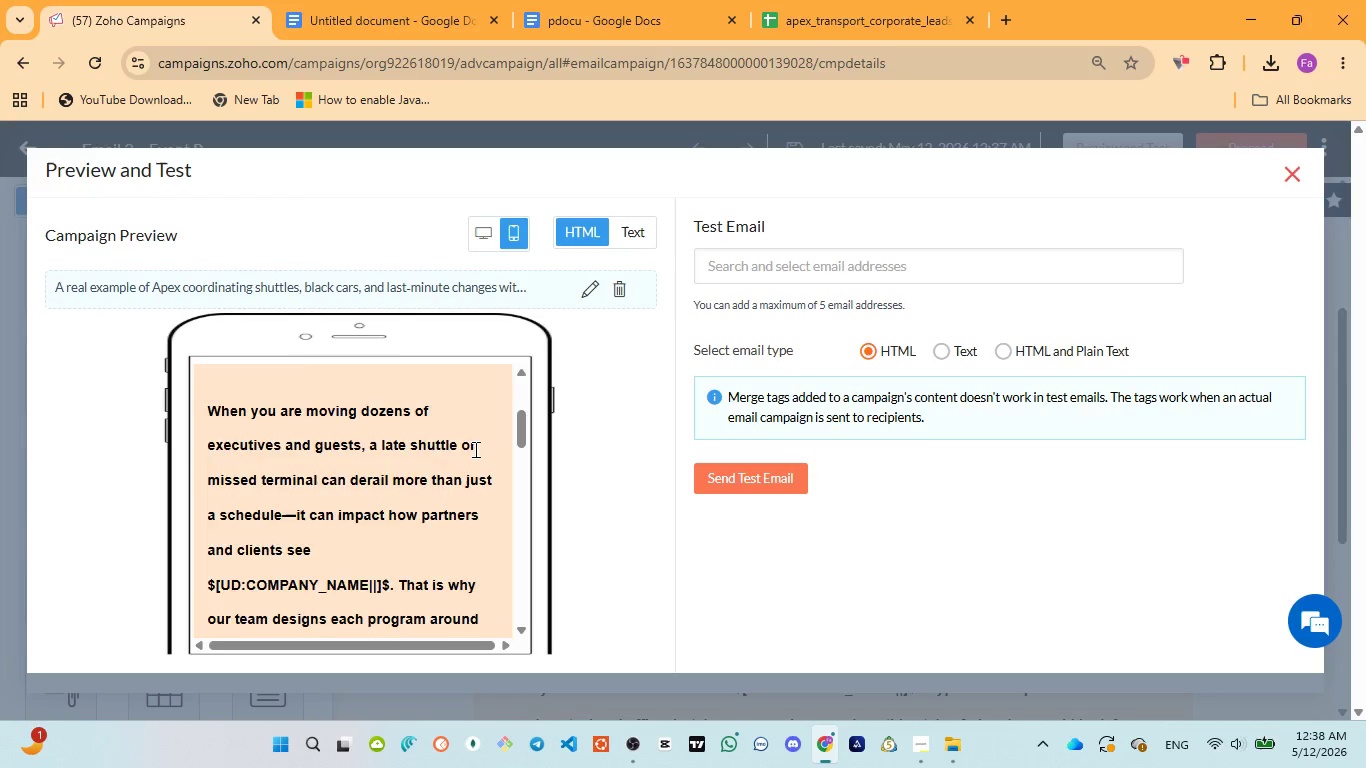 
scroll: coordinate [474, 449], scroll_direction: up, amount: 1.0
 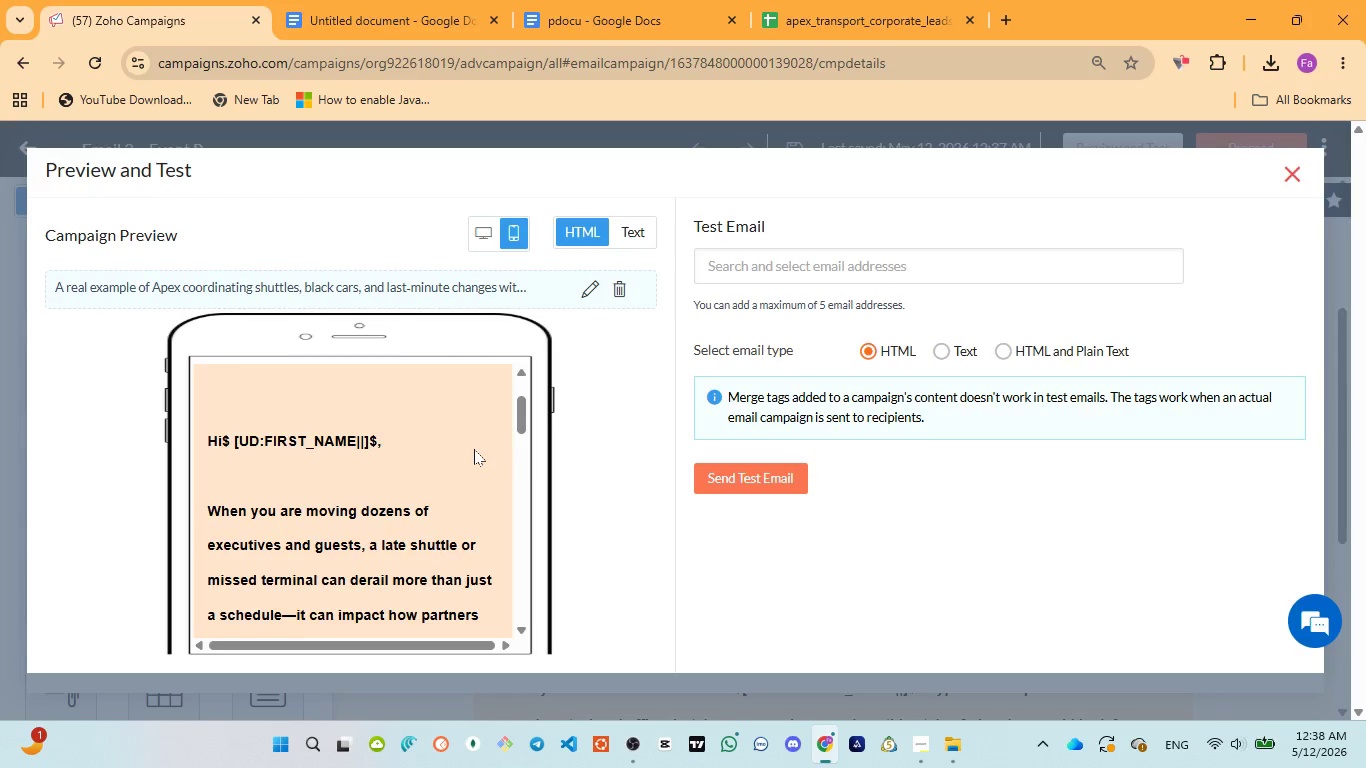 
scroll: coordinate [474, 449], scroll_direction: down, amount: 5.0
 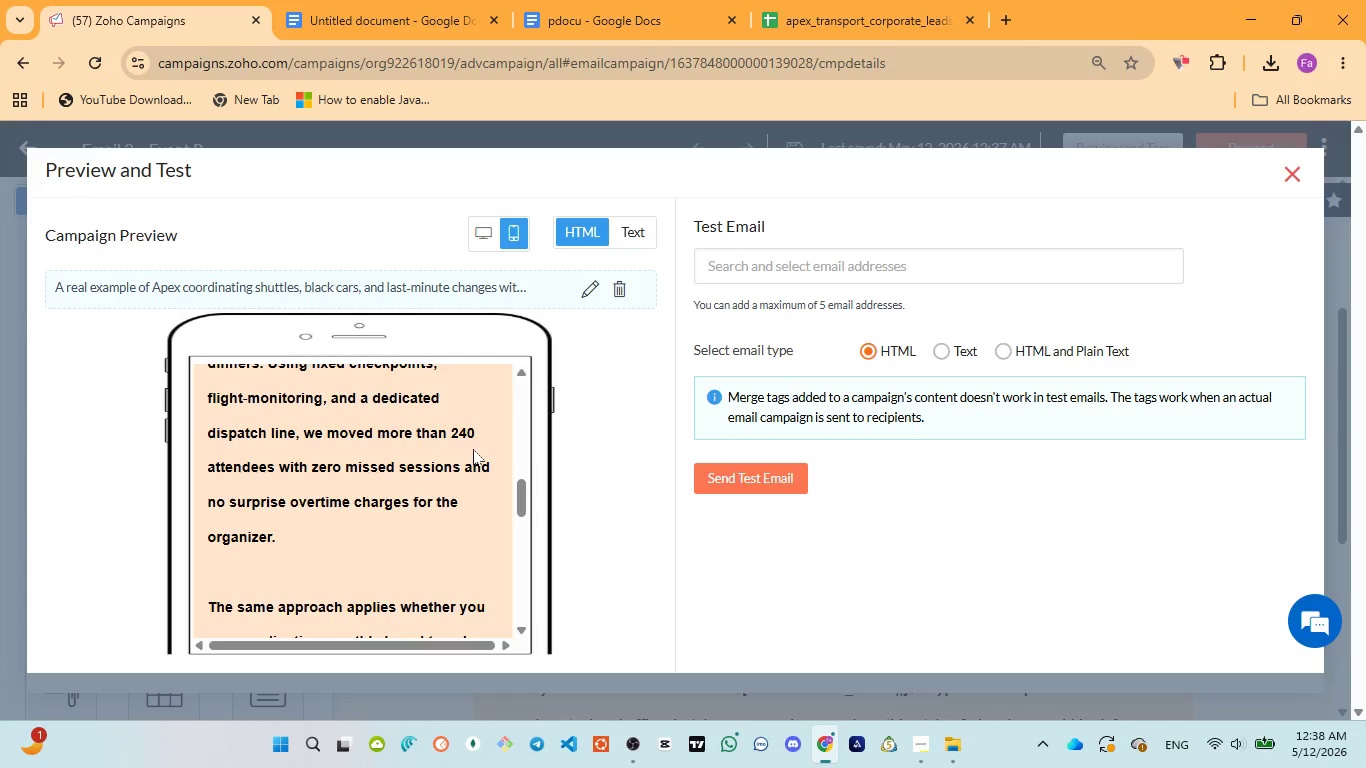 
wait(51.04)
 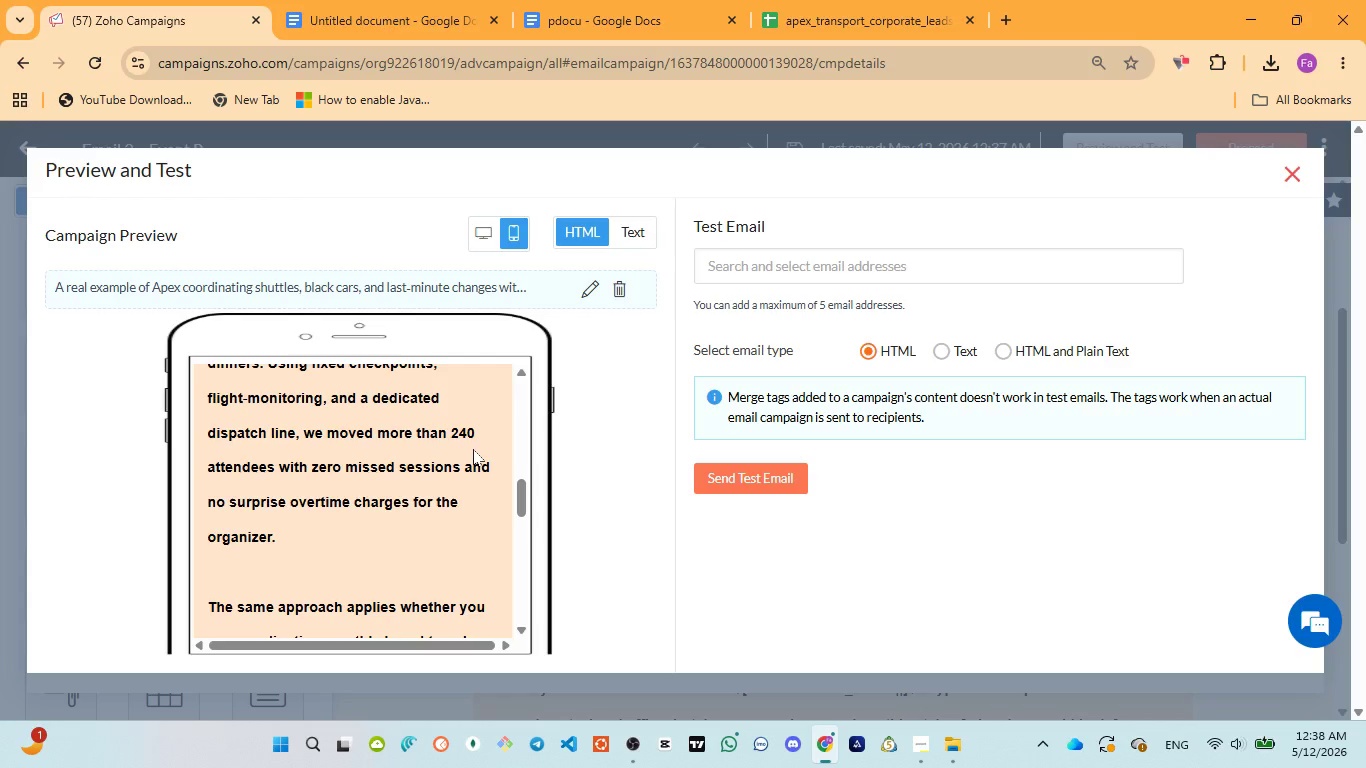 
scroll: coordinate [420, 521], scroll_direction: down, amount: 5.0
 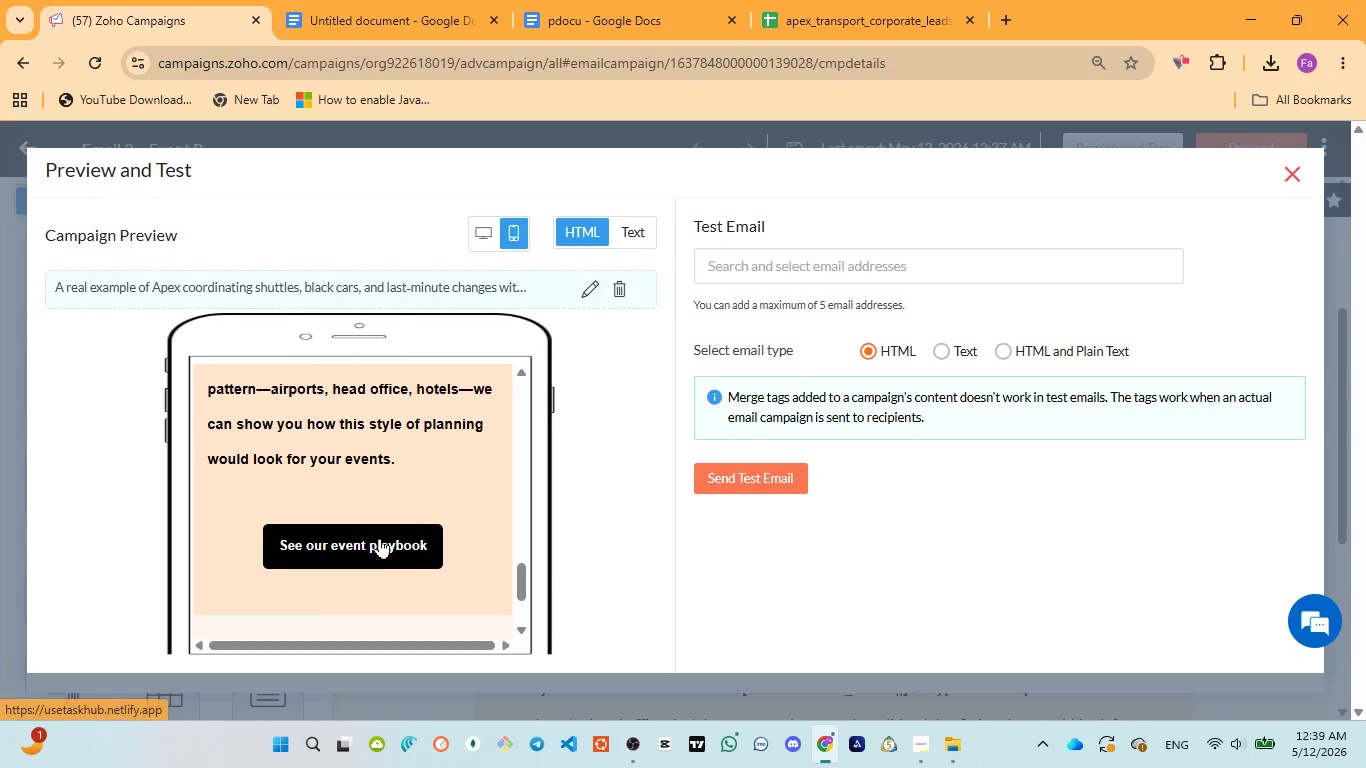 
scroll: coordinate [376, 541], scroll_direction: down, amount: 1.0
 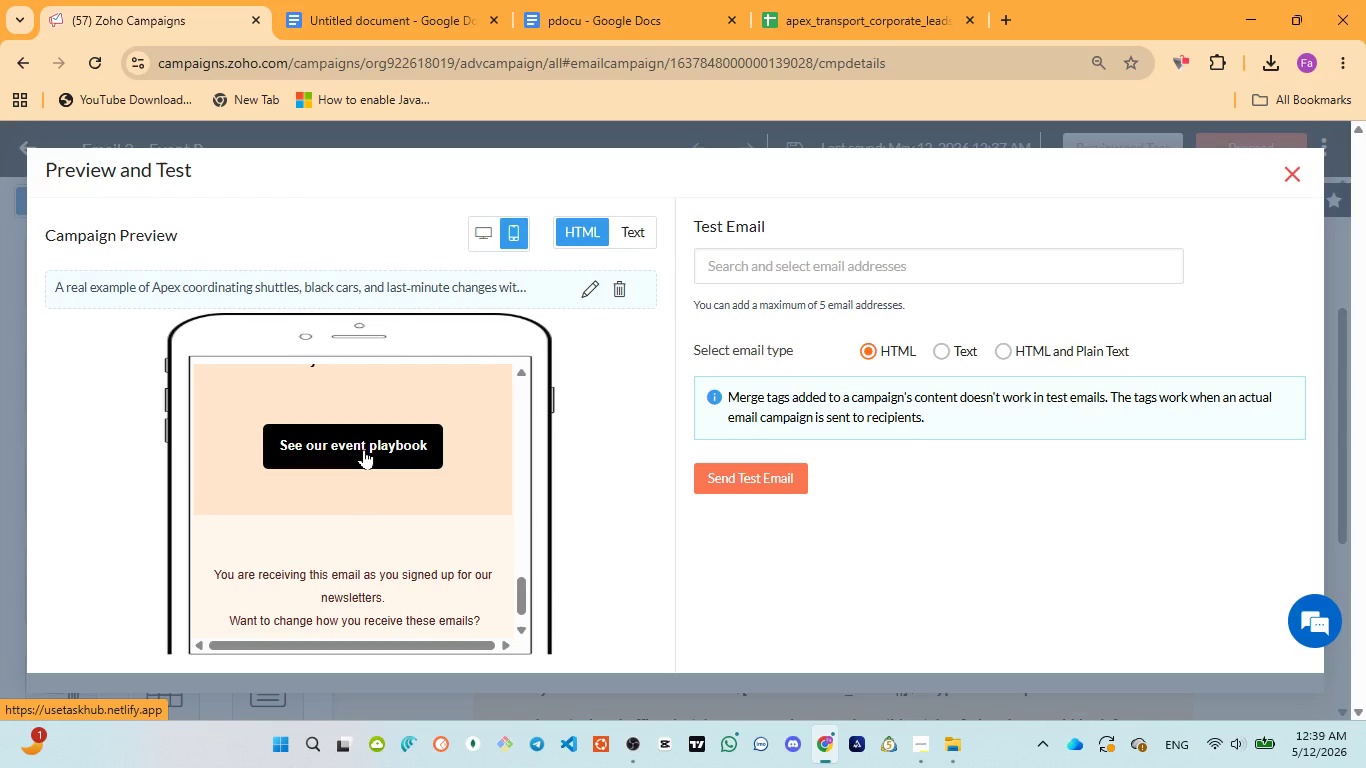 
left_click([364, 449])
 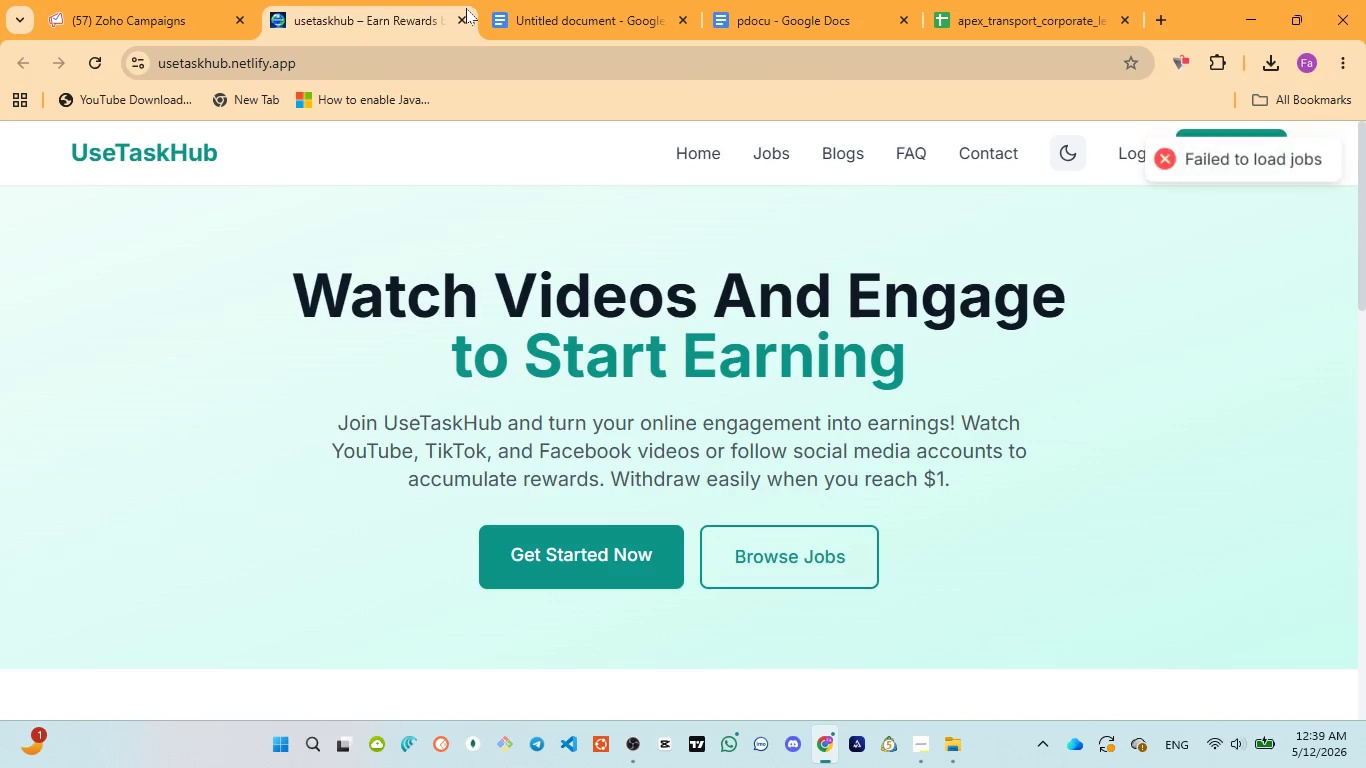 
left_click([456, 25])
 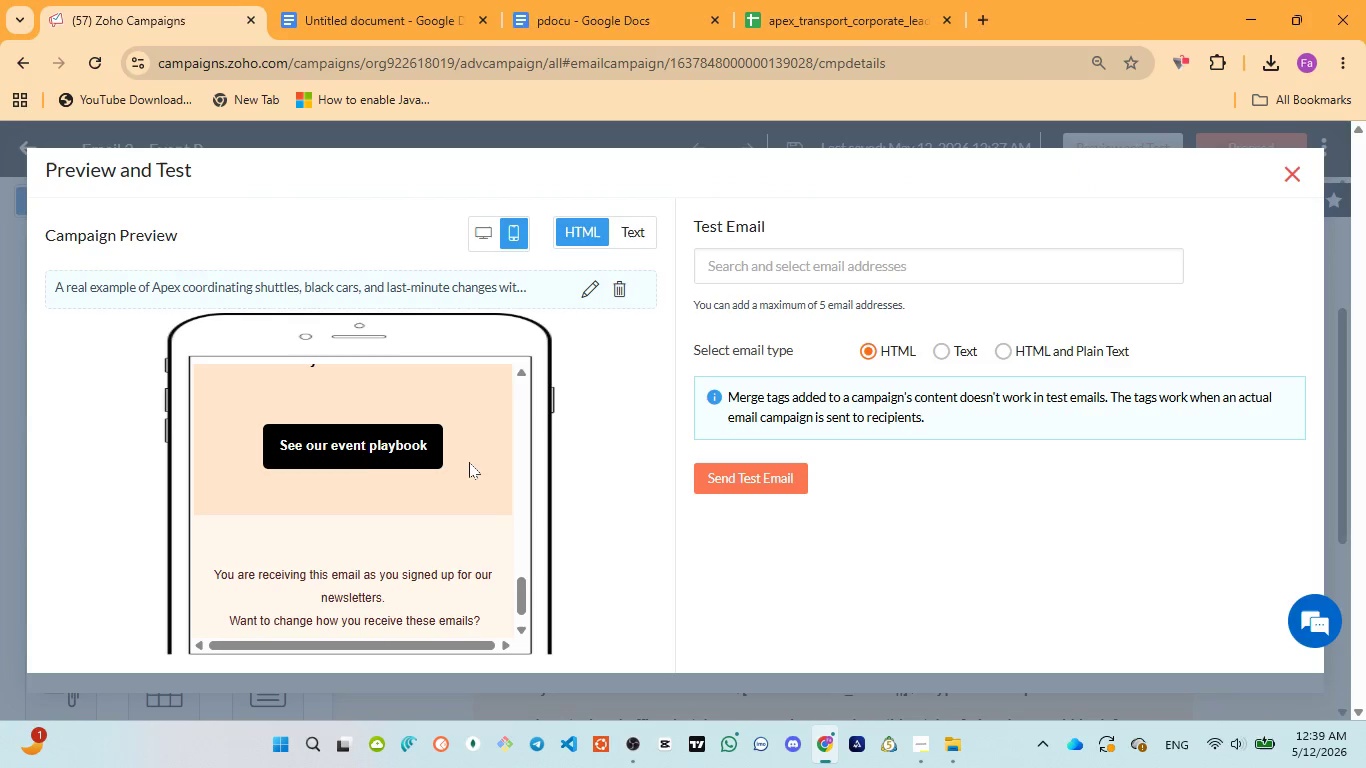 
scroll: coordinate [470, 470], scroll_direction: down, amount: 3.0
 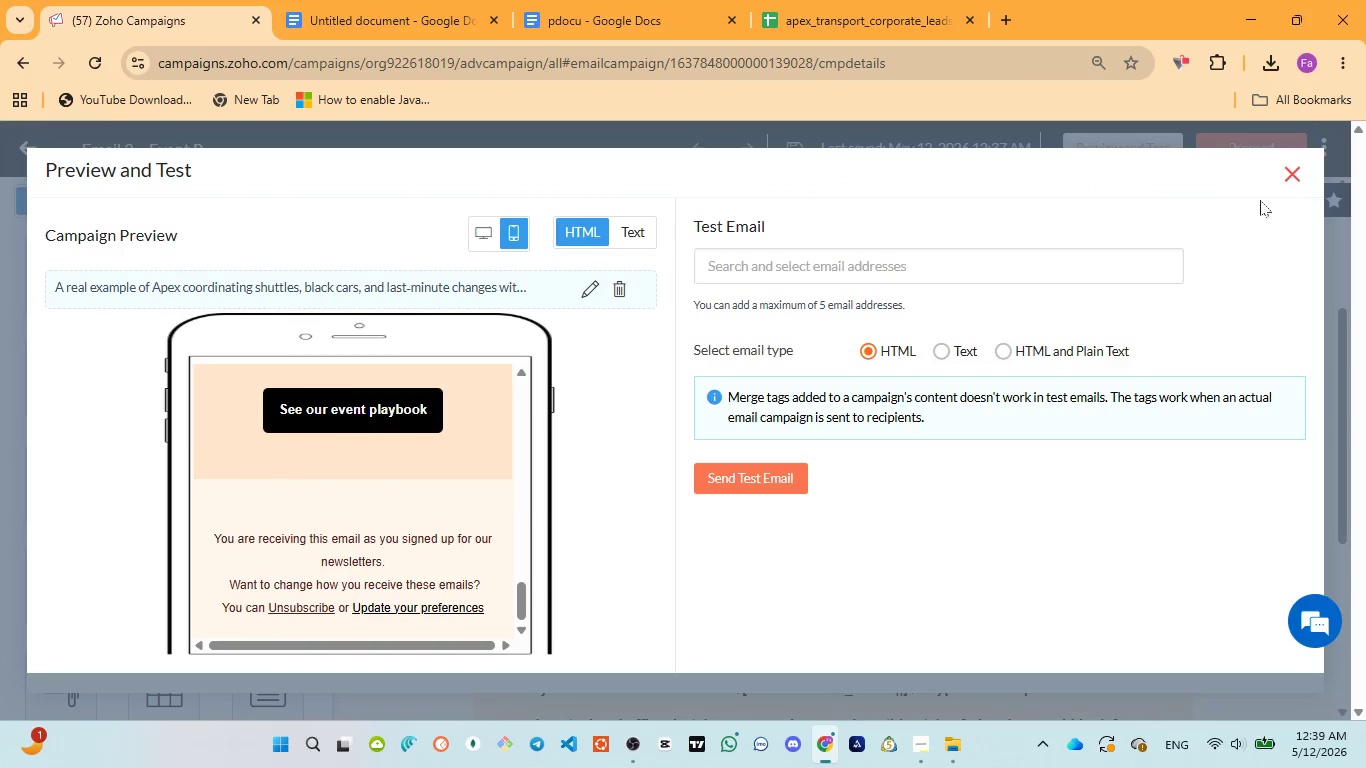 
left_click([1292, 180])
 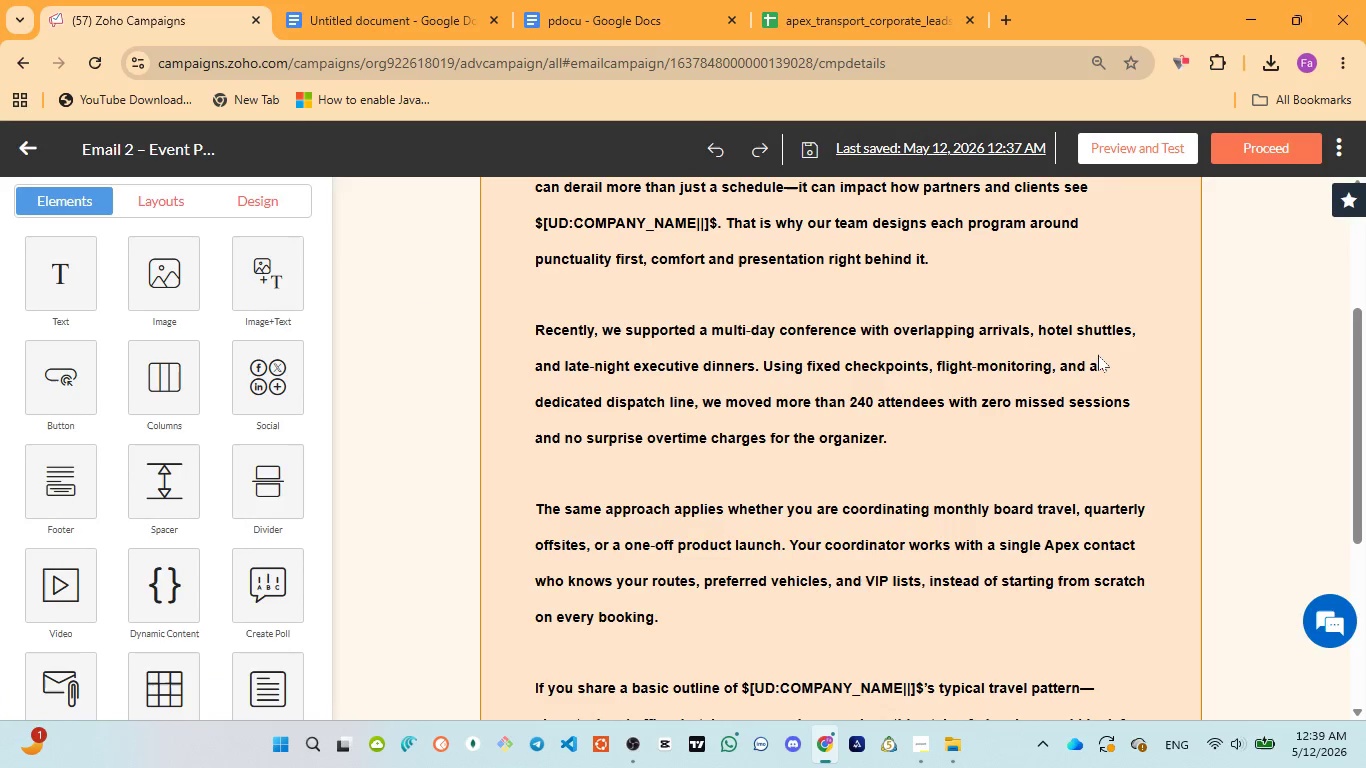 
scroll: coordinate [1077, 370], scroll_direction: up, amount: 6.0
 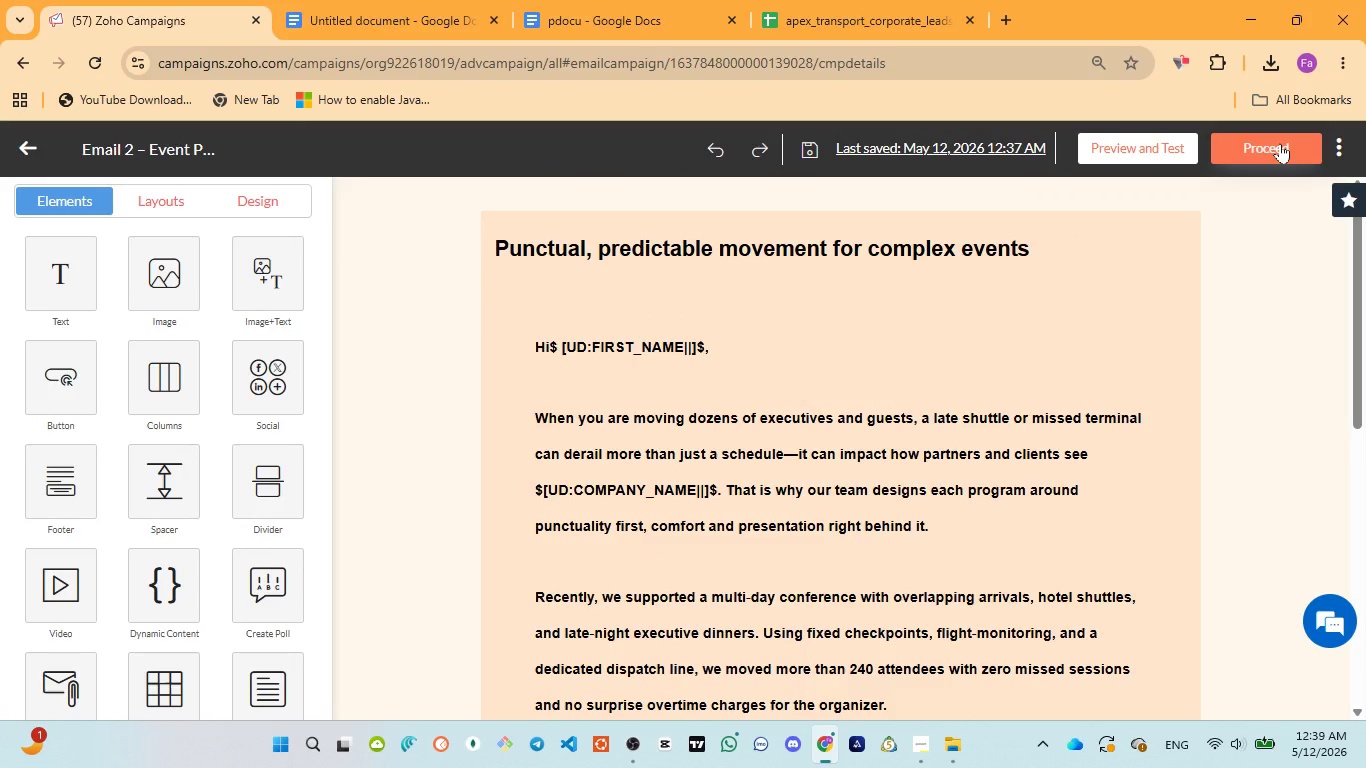 
left_click([1280, 143])
 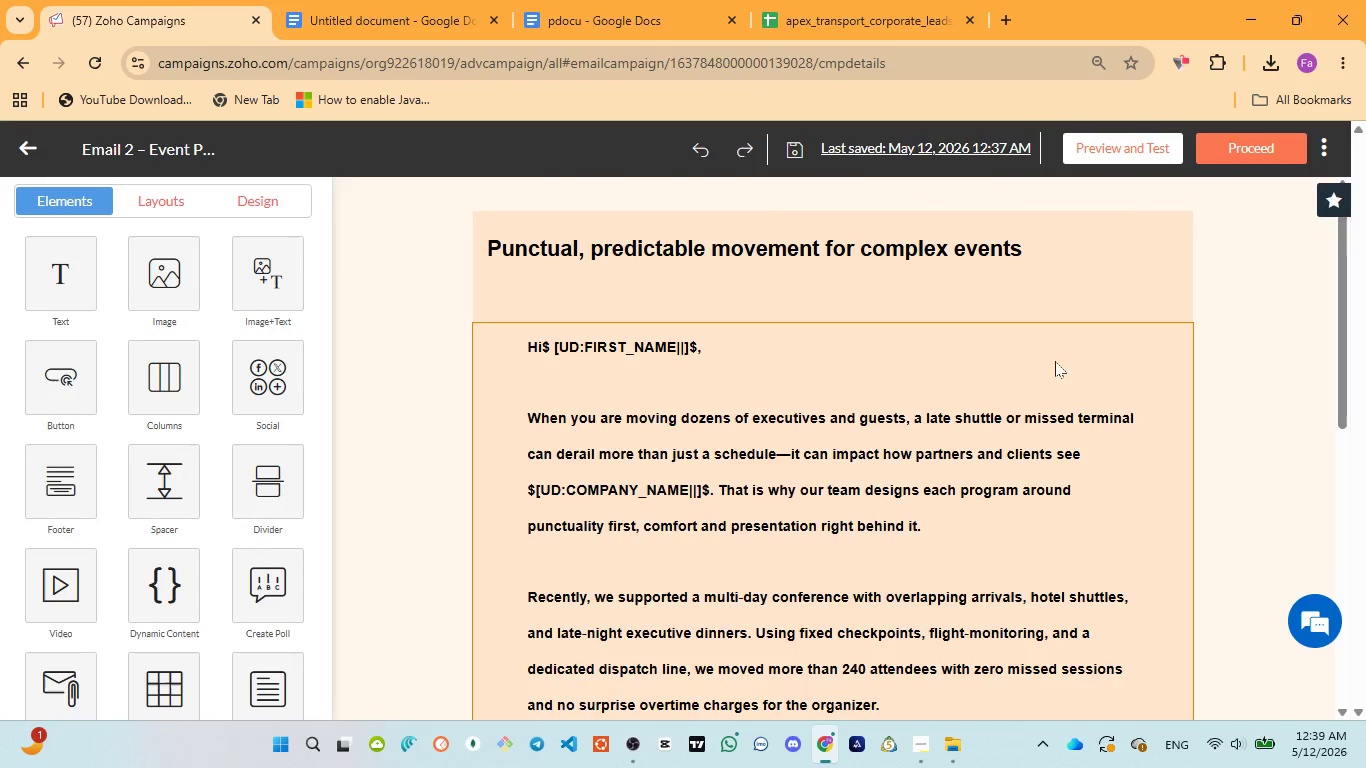 
mouse_move([996, 419])
 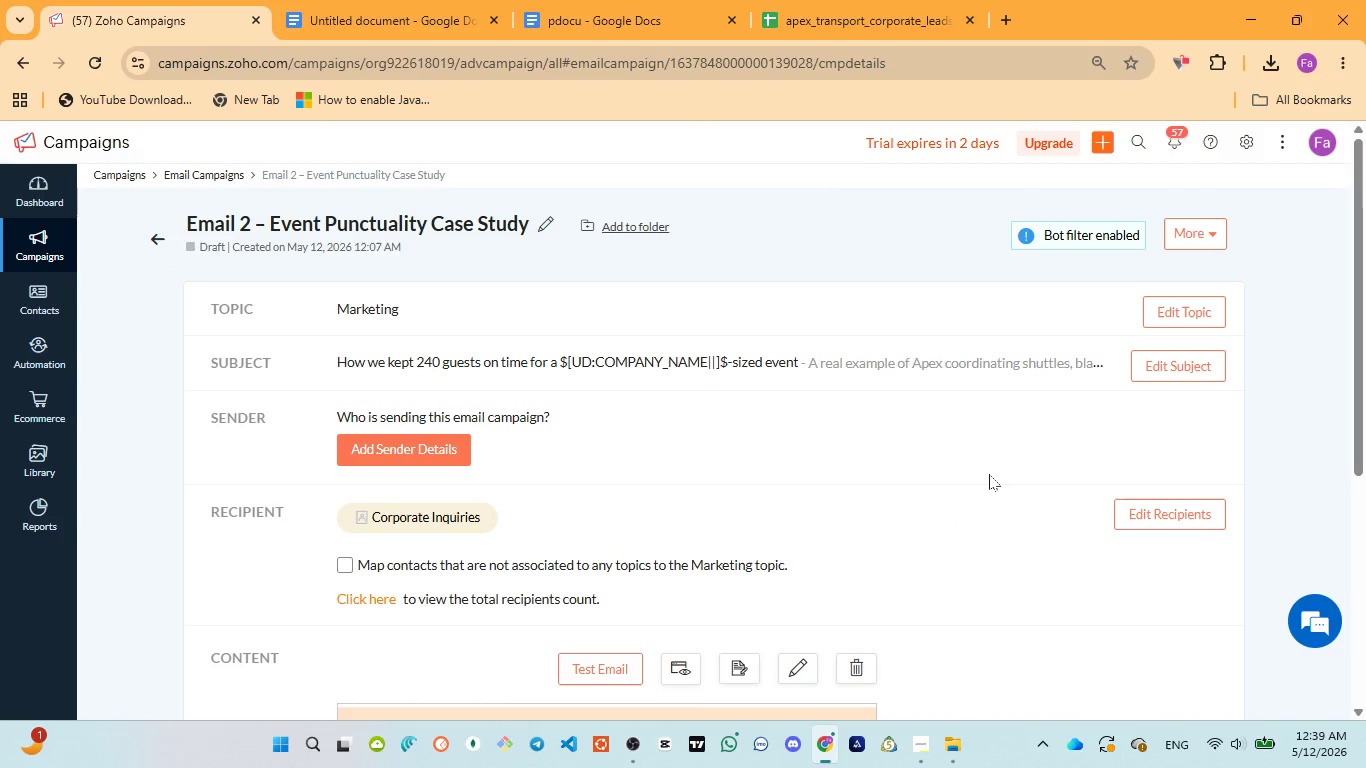 
wait(7.8)
 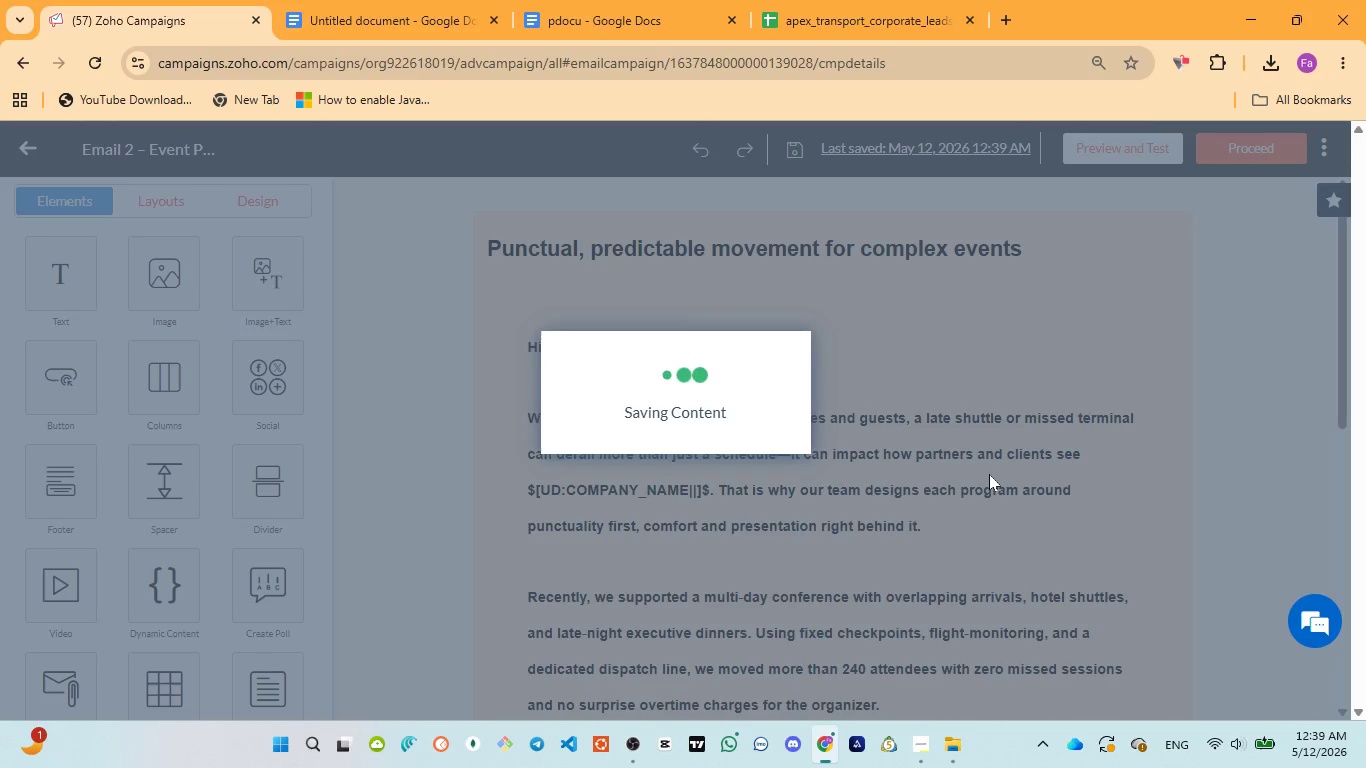 
scroll: coordinate [958, 454], scroll_direction: down, amount: 2.0
 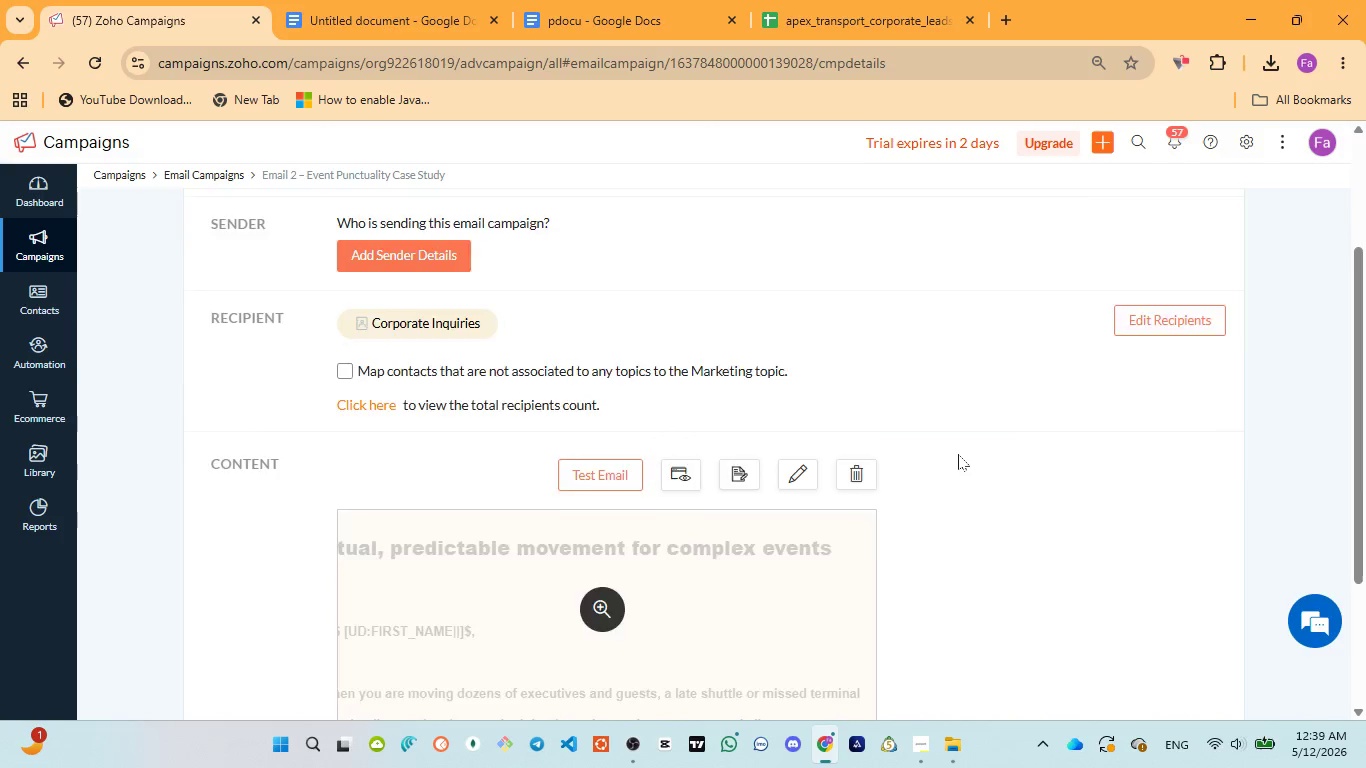 
scroll: coordinate [958, 454], scroll_direction: up, amount: 7.0
 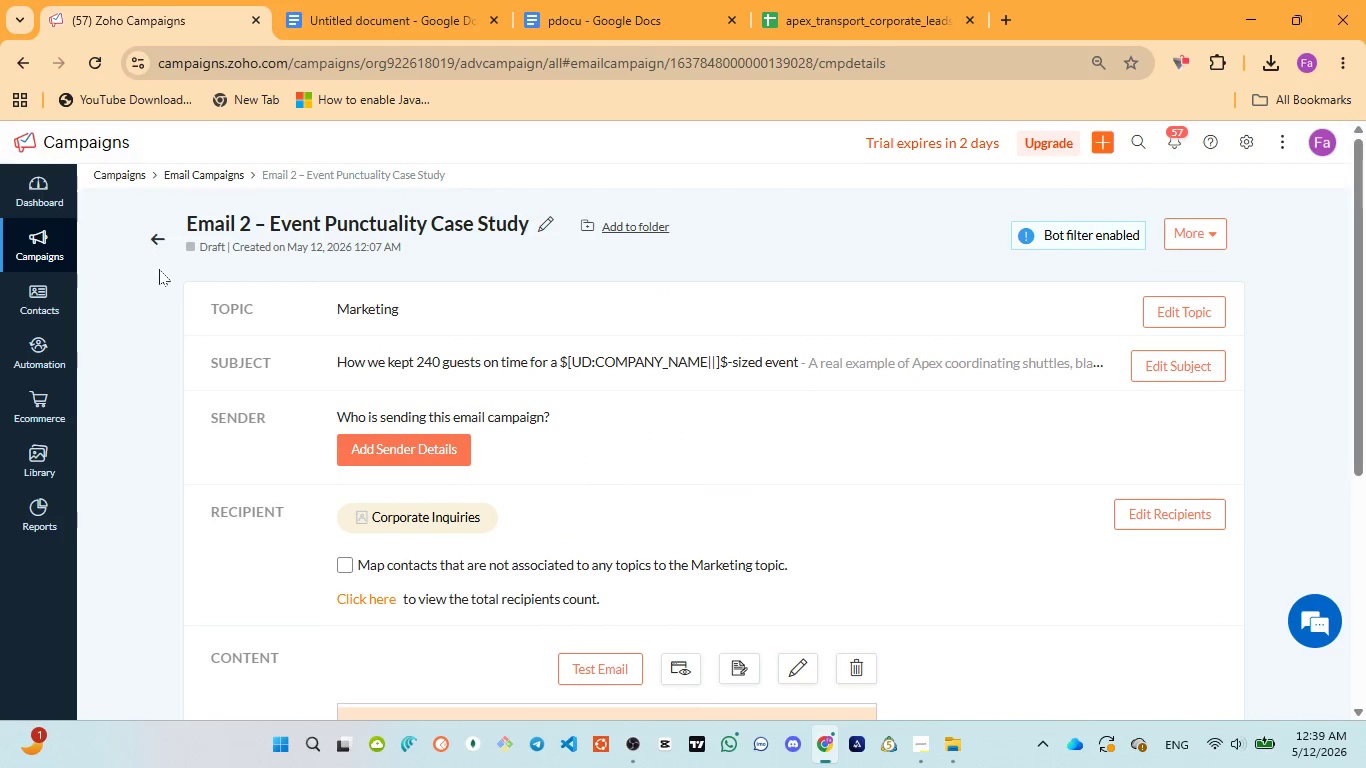 
left_click([163, 240])
 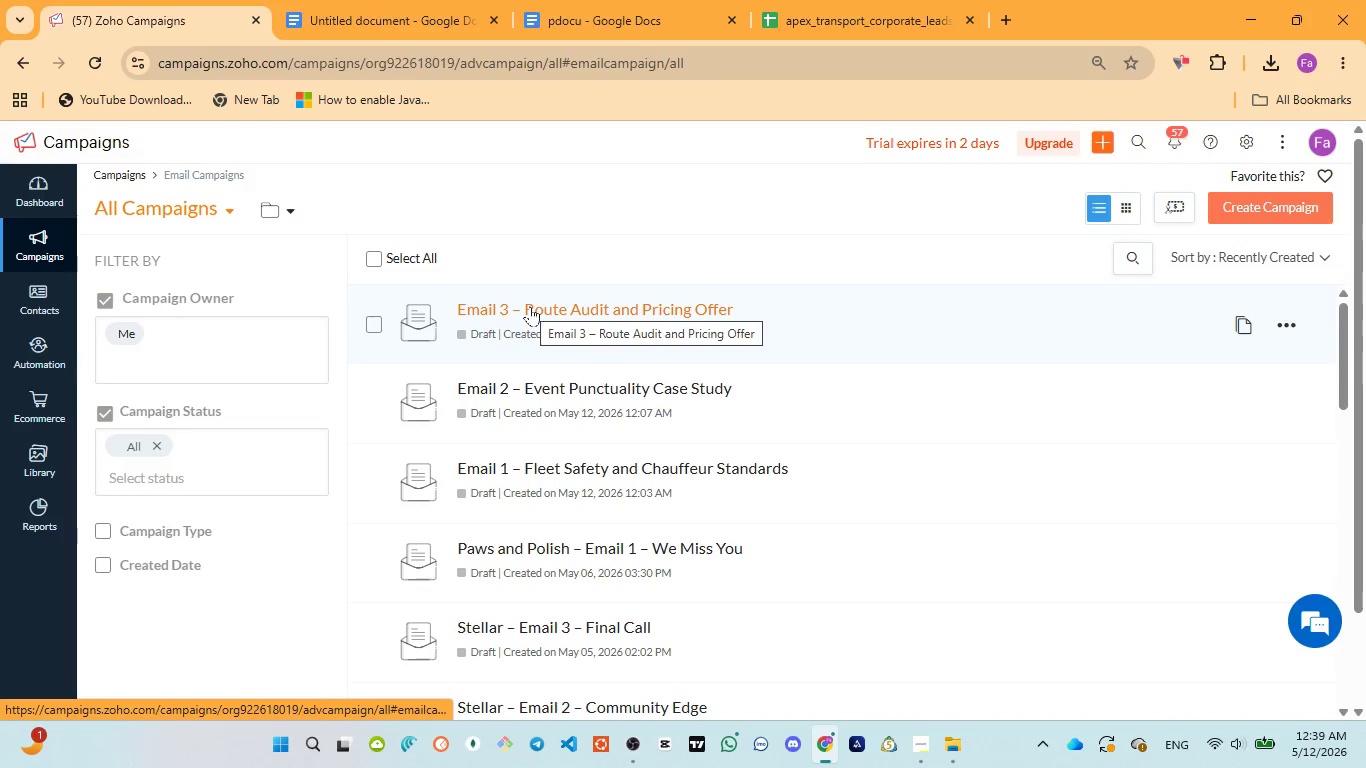 
left_click([530, 306])
 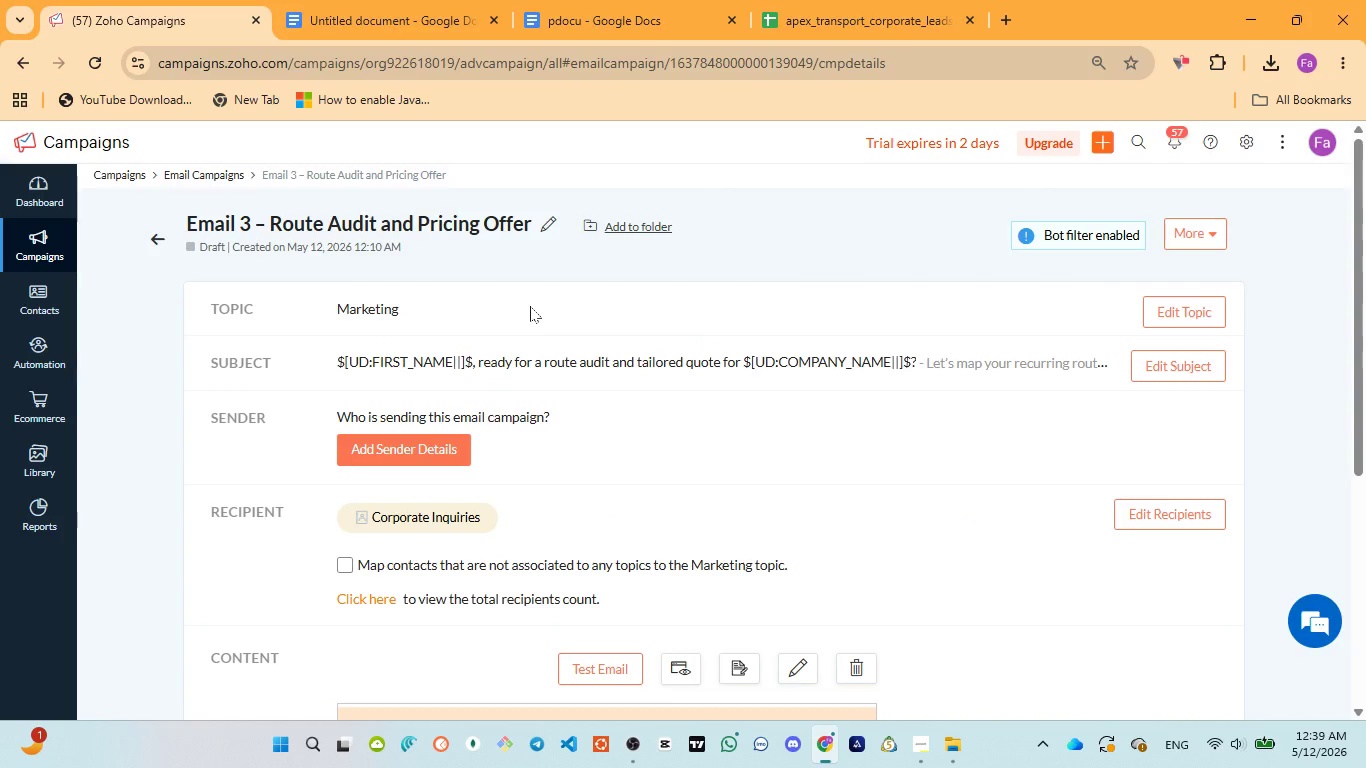 
wait(8.89)
 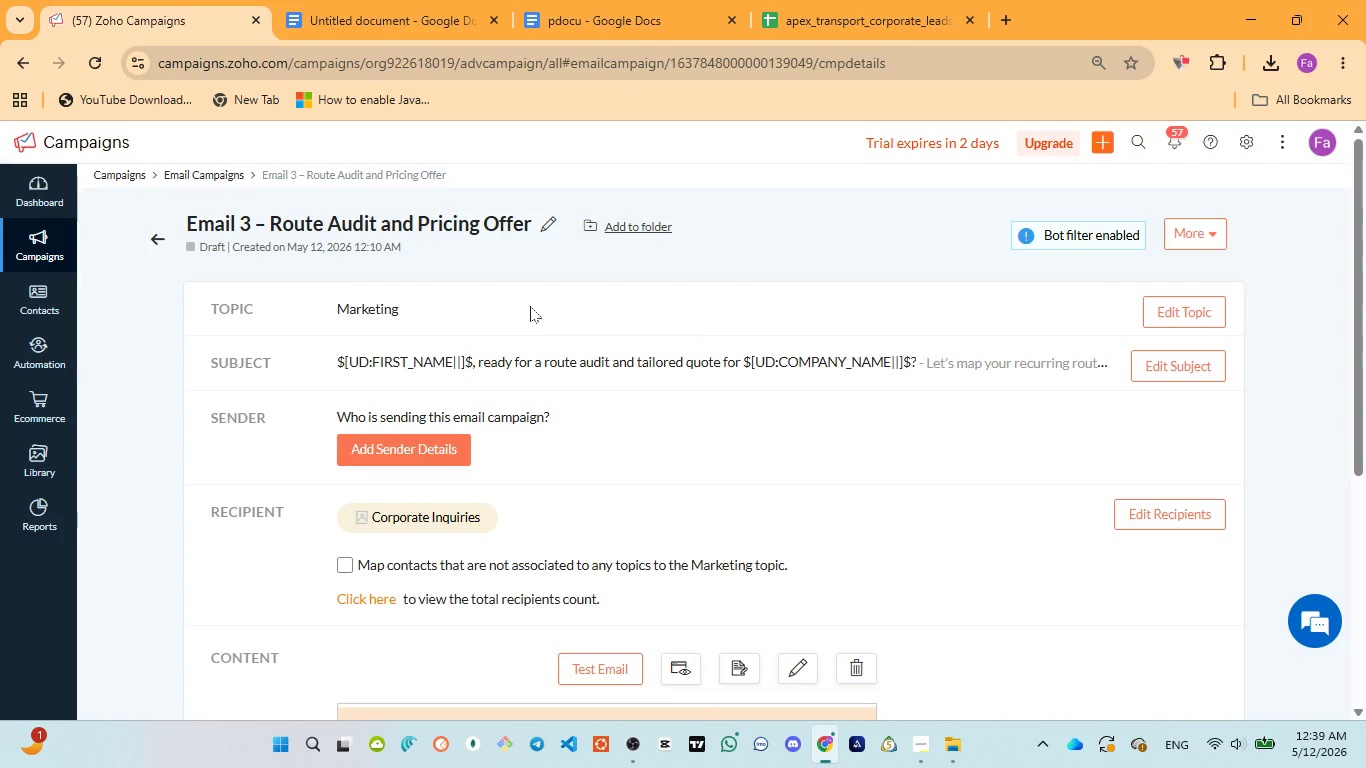 
scroll: coordinate [614, 398], scroll_direction: down, amount: 4.0
 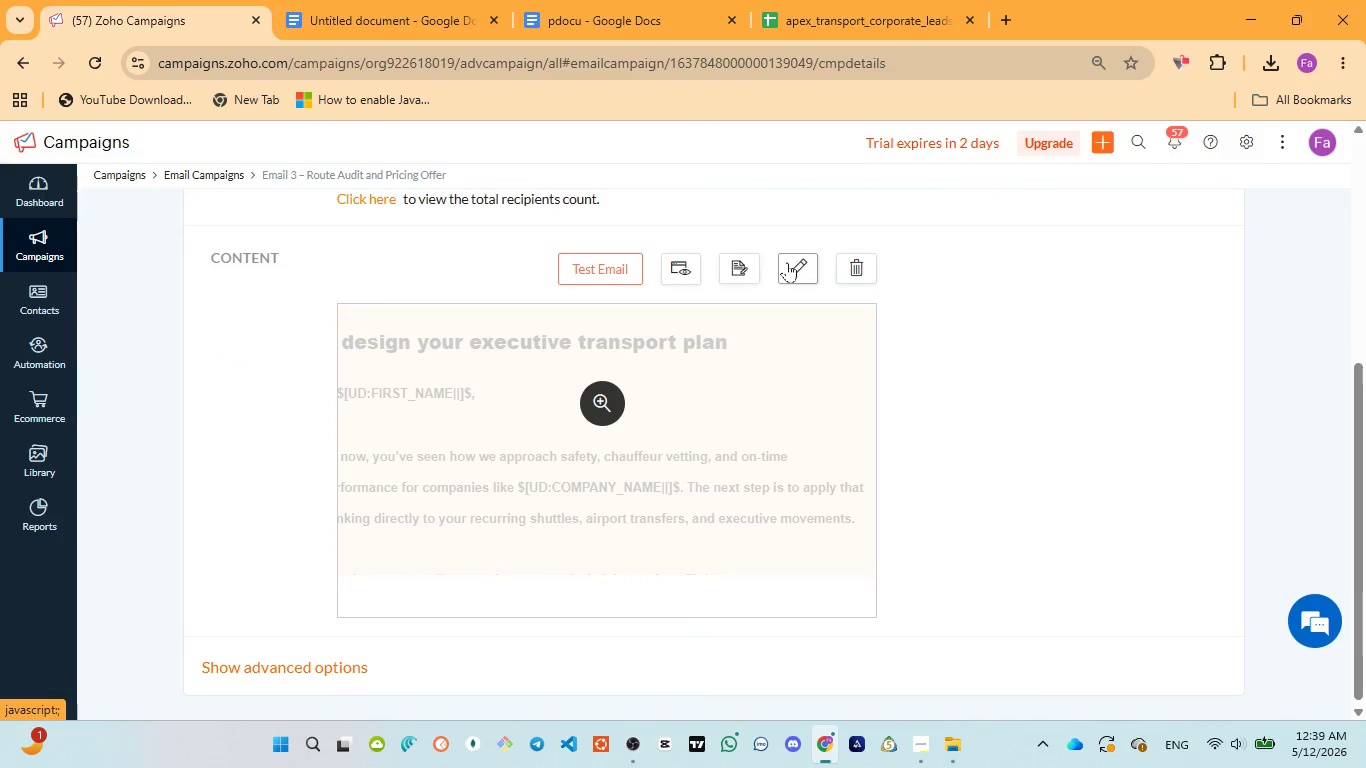 
left_click([790, 262])
 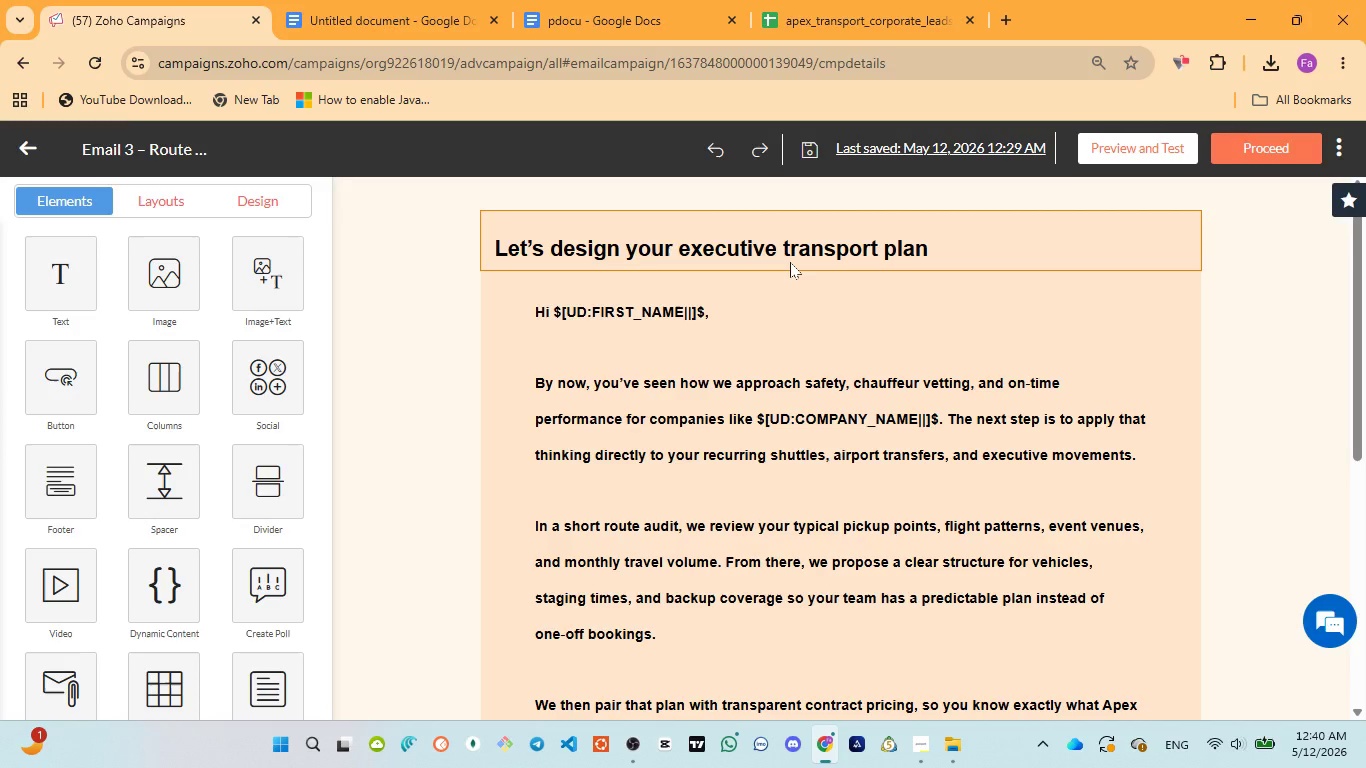 
wait(32.0)
 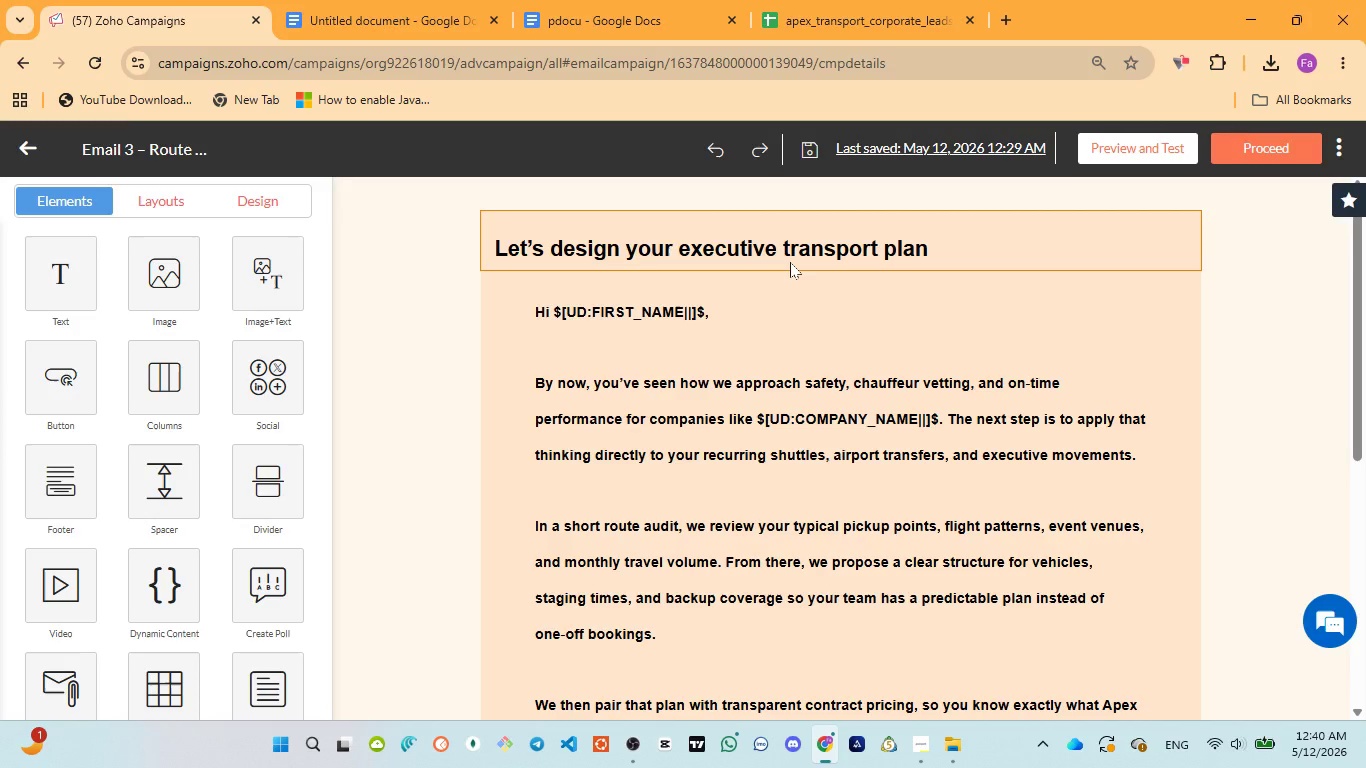 
left_click_drag(start_coordinate=[554, 309], to_coordinate=[703, 303])
 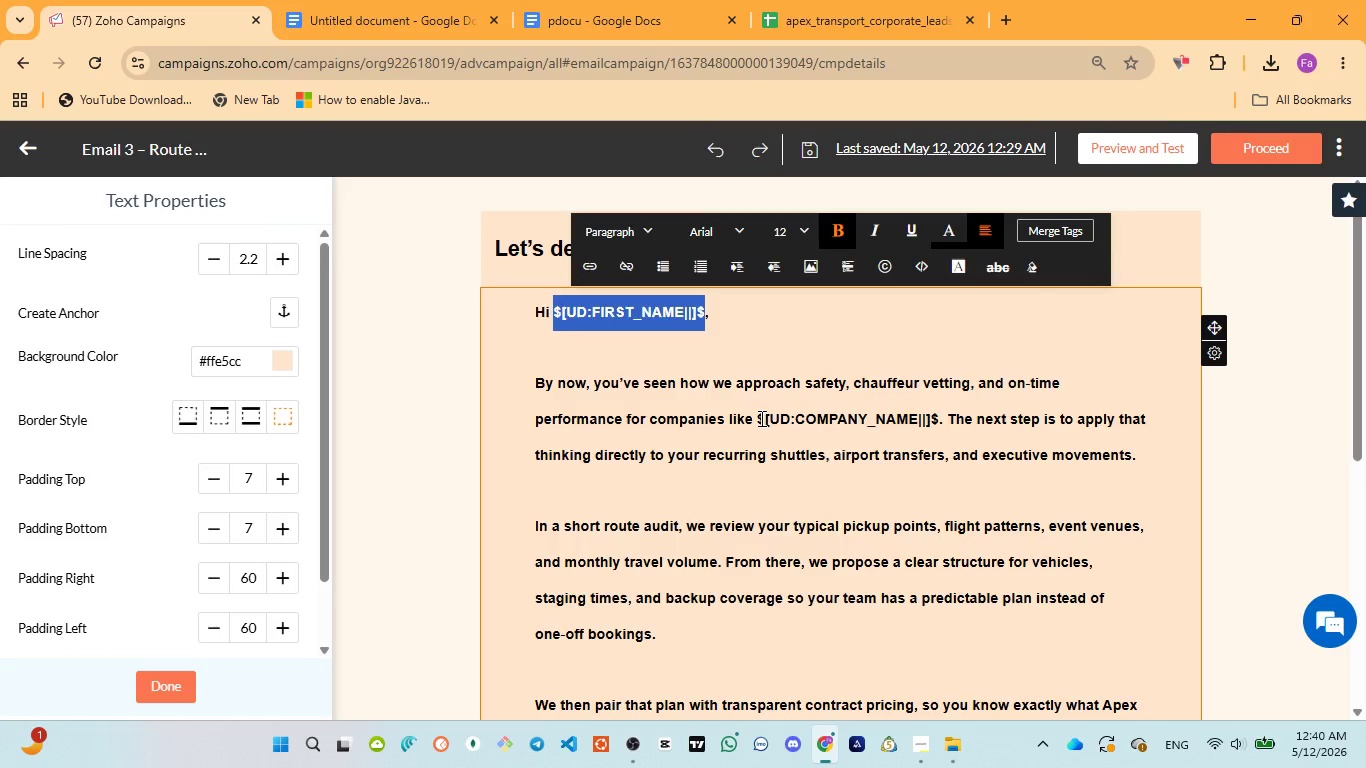 
left_click_drag(start_coordinate=[760, 418], to_coordinate=[935, 417])
 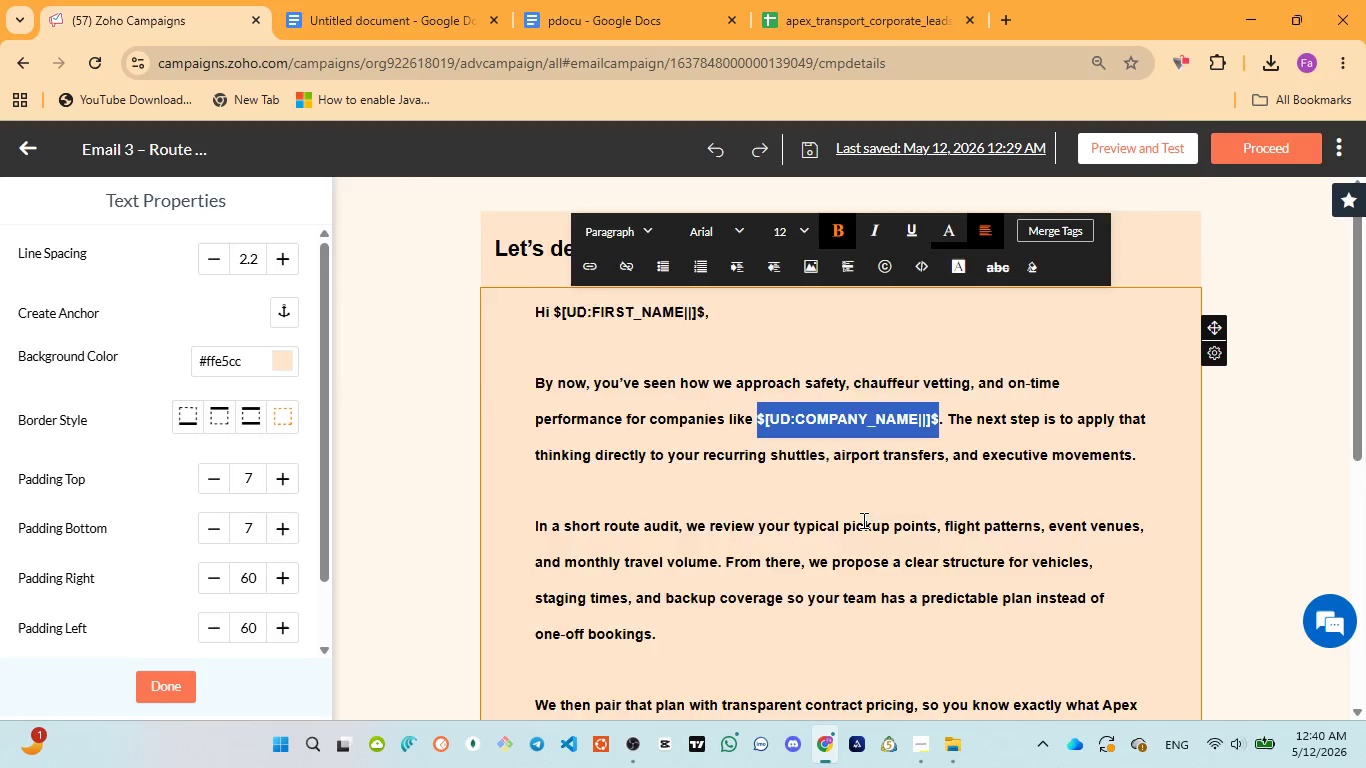 
scroll: coordinate [861, 523], scroll_direction: down, amount: 4.0
 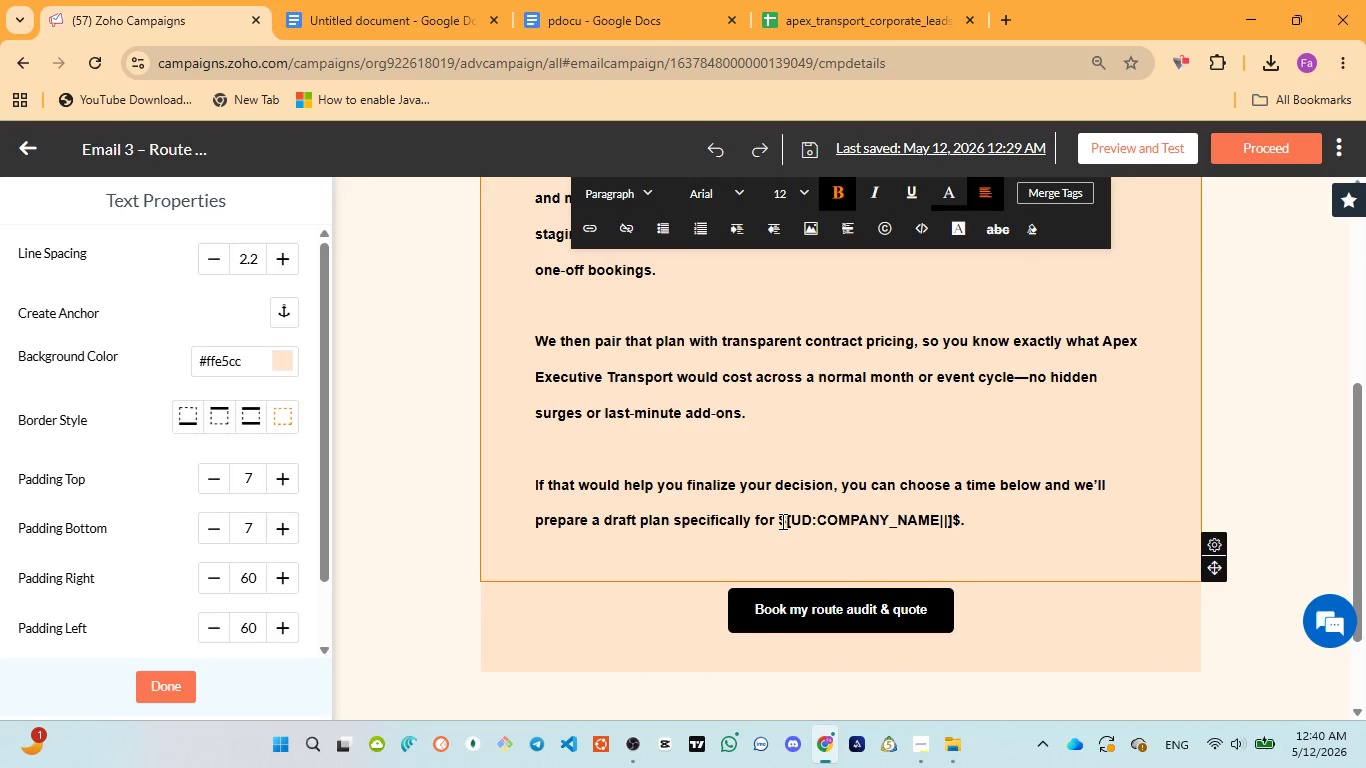 
left_click_drag(start_coordinate=[781, 518], to_coordinate=[960, 511])
 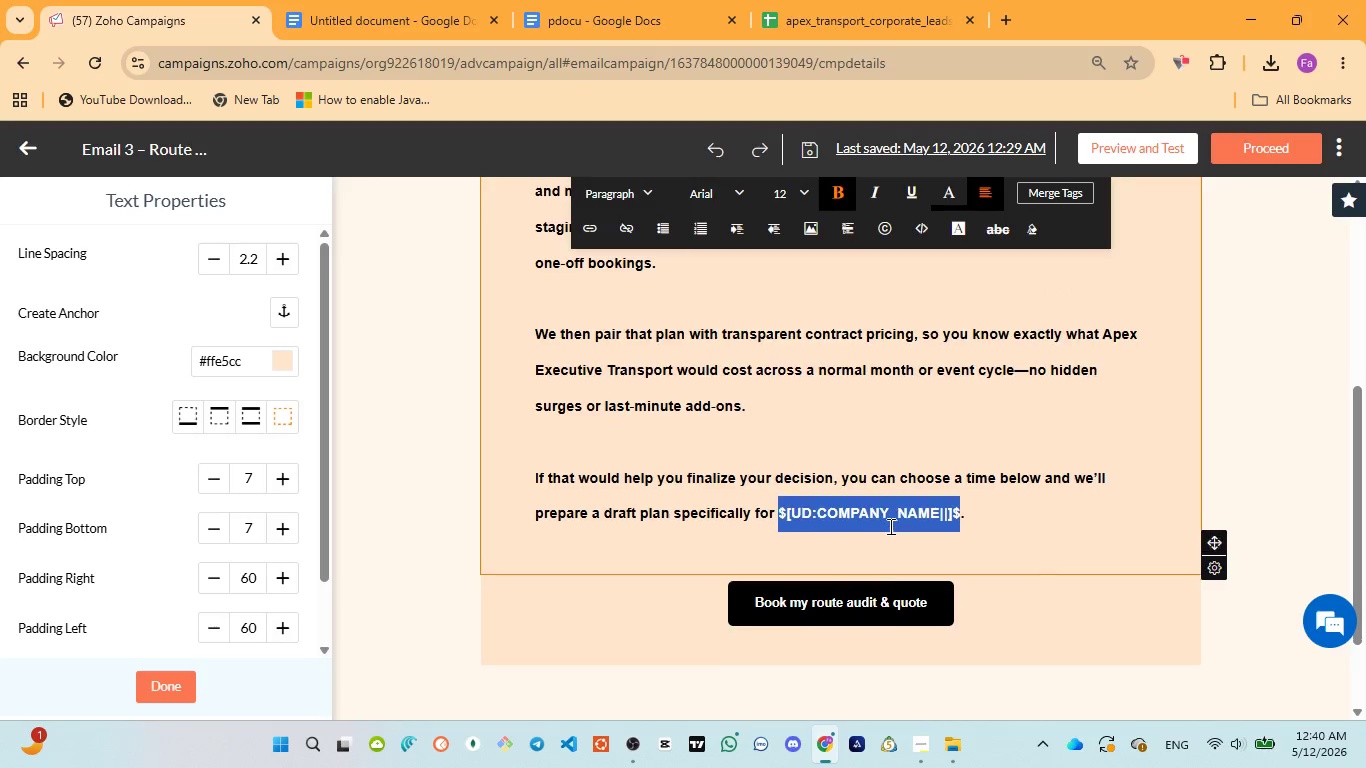 
scroll: coordinate [891, 524], scroll_direction: down, amount: 1.0
 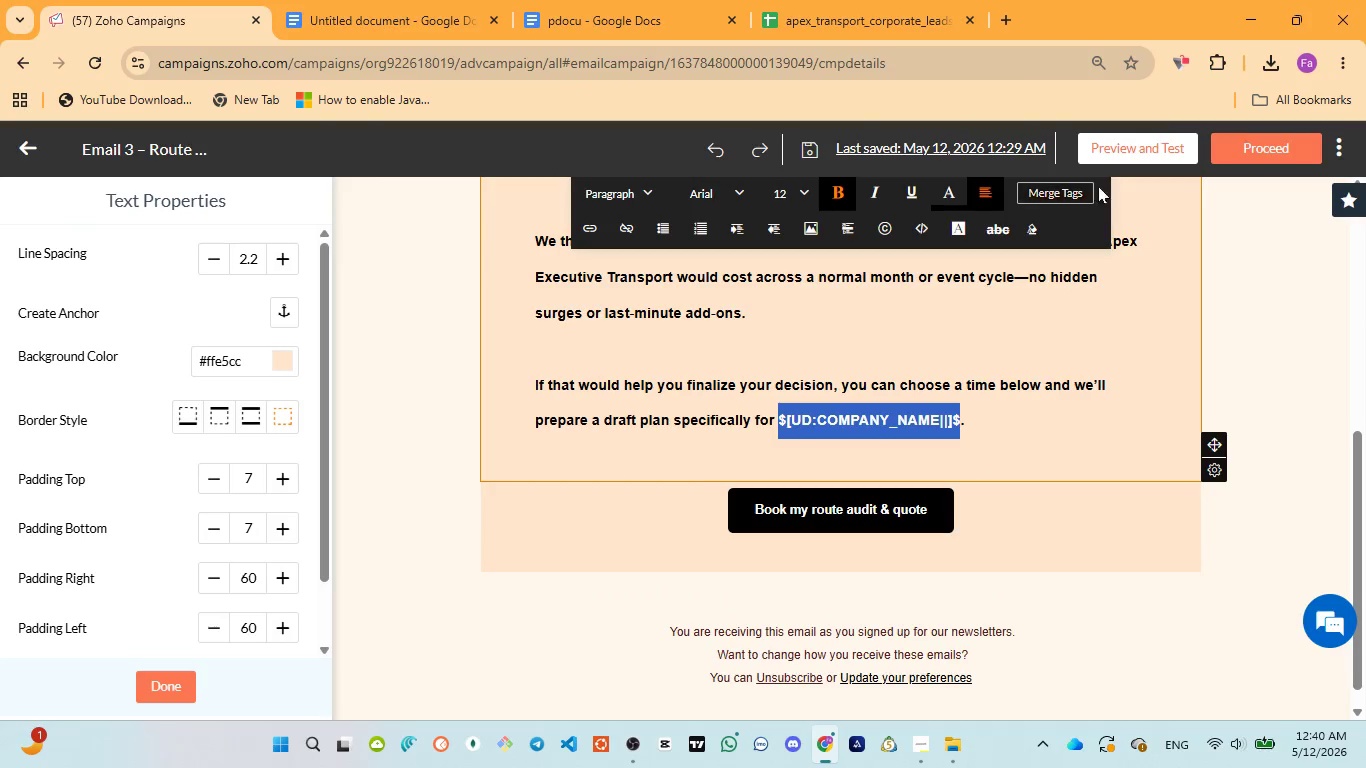 
left_click([1125, 142])
 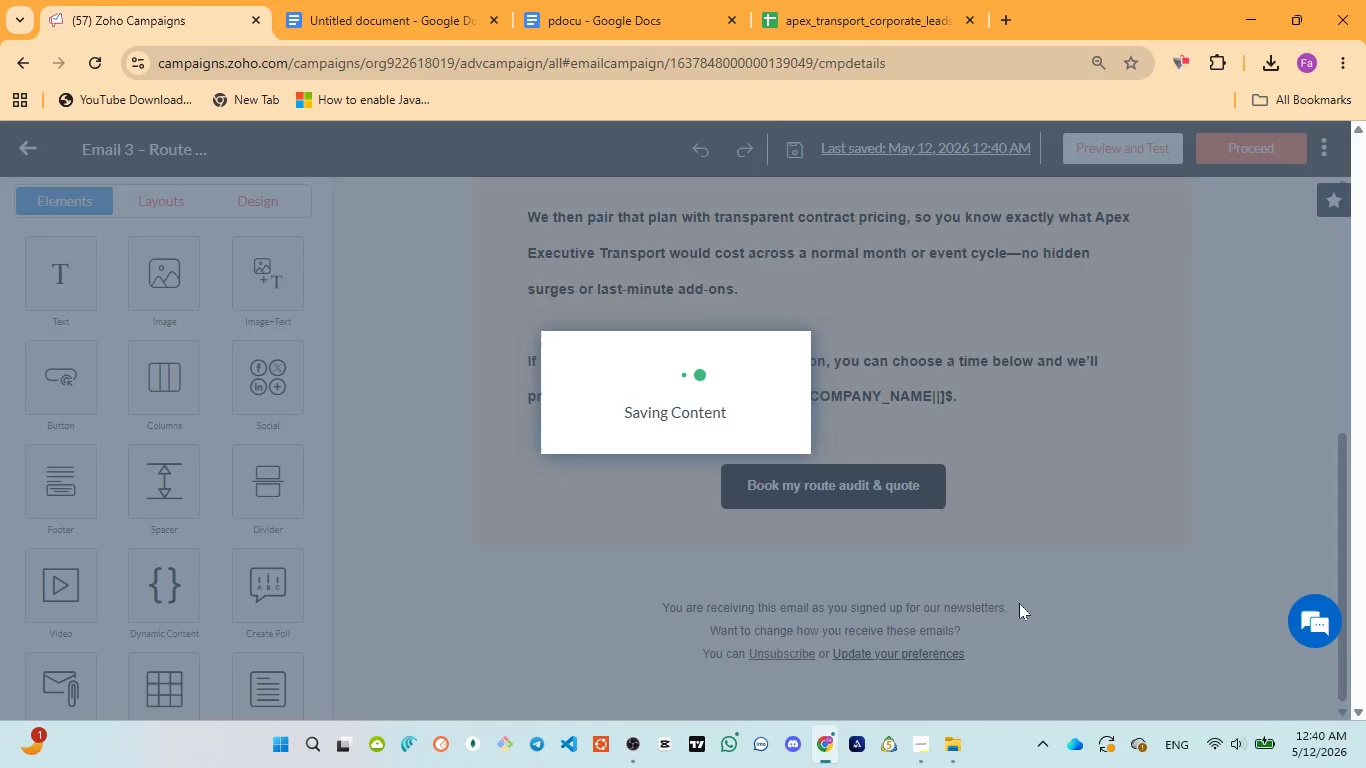 
wait(5.06)
 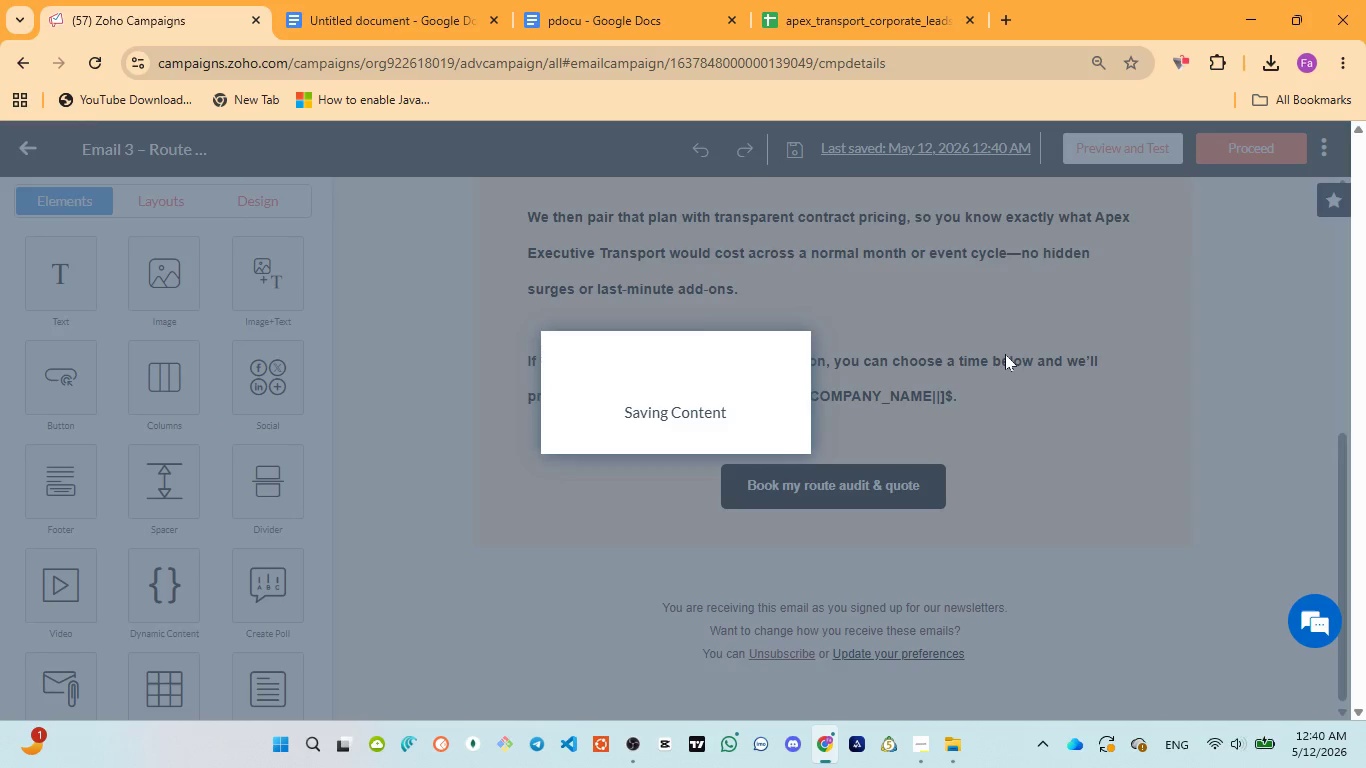 
left_click([926, 662])